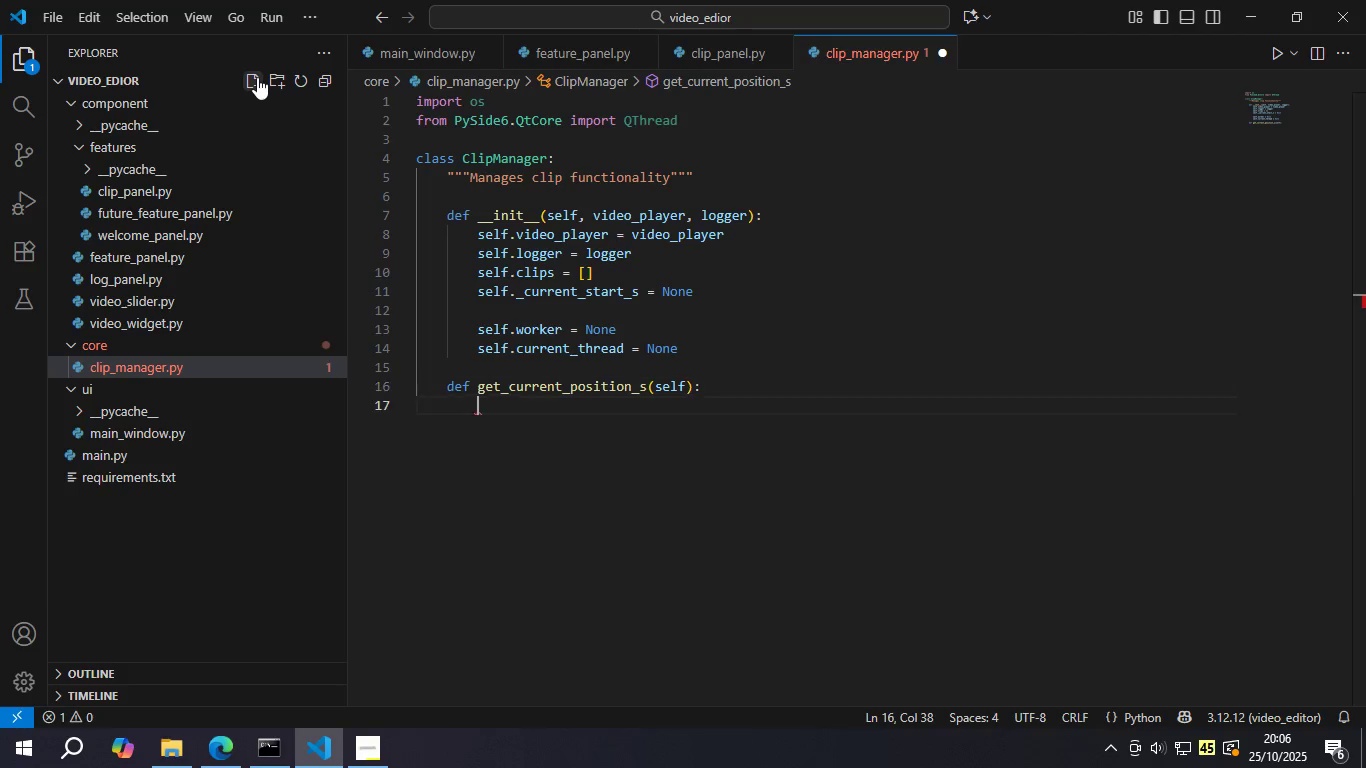 
key(Enter)
 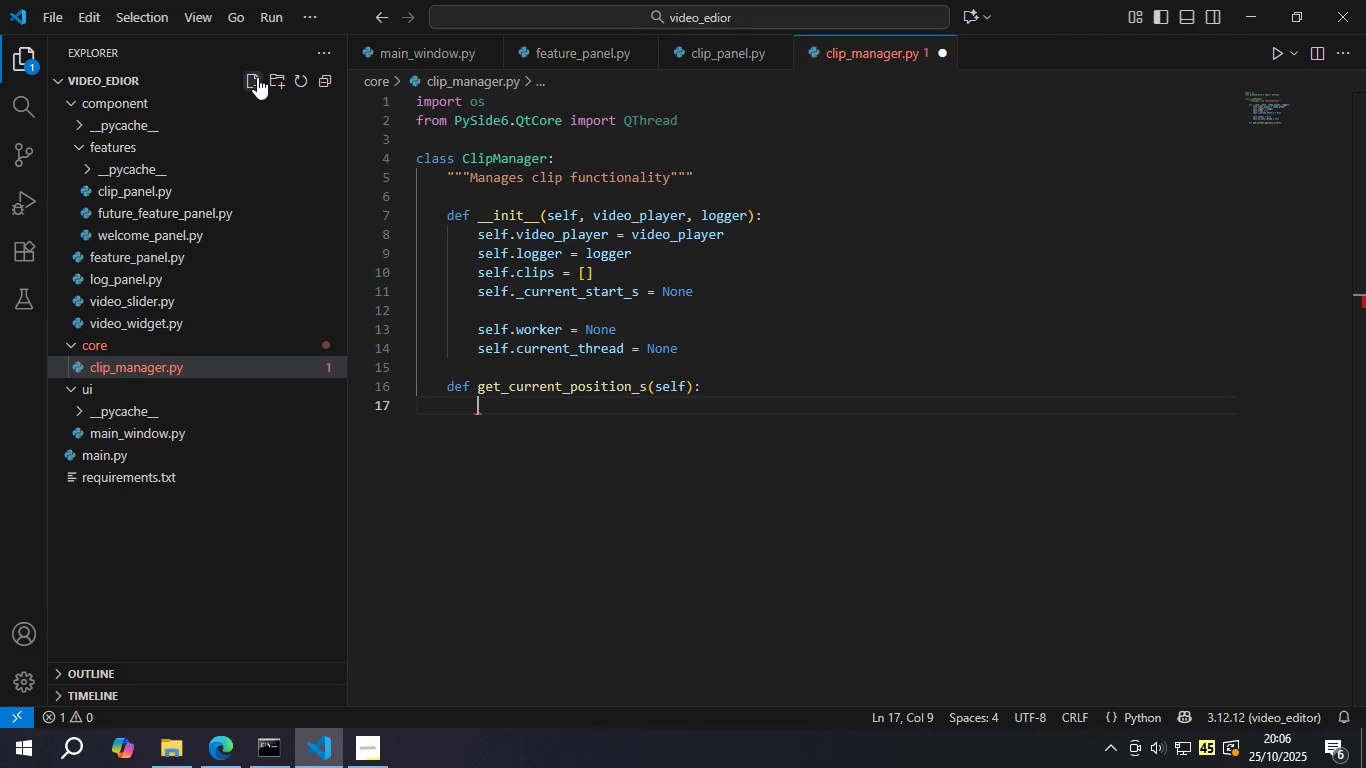 
type(pos_ms = self.vide)
 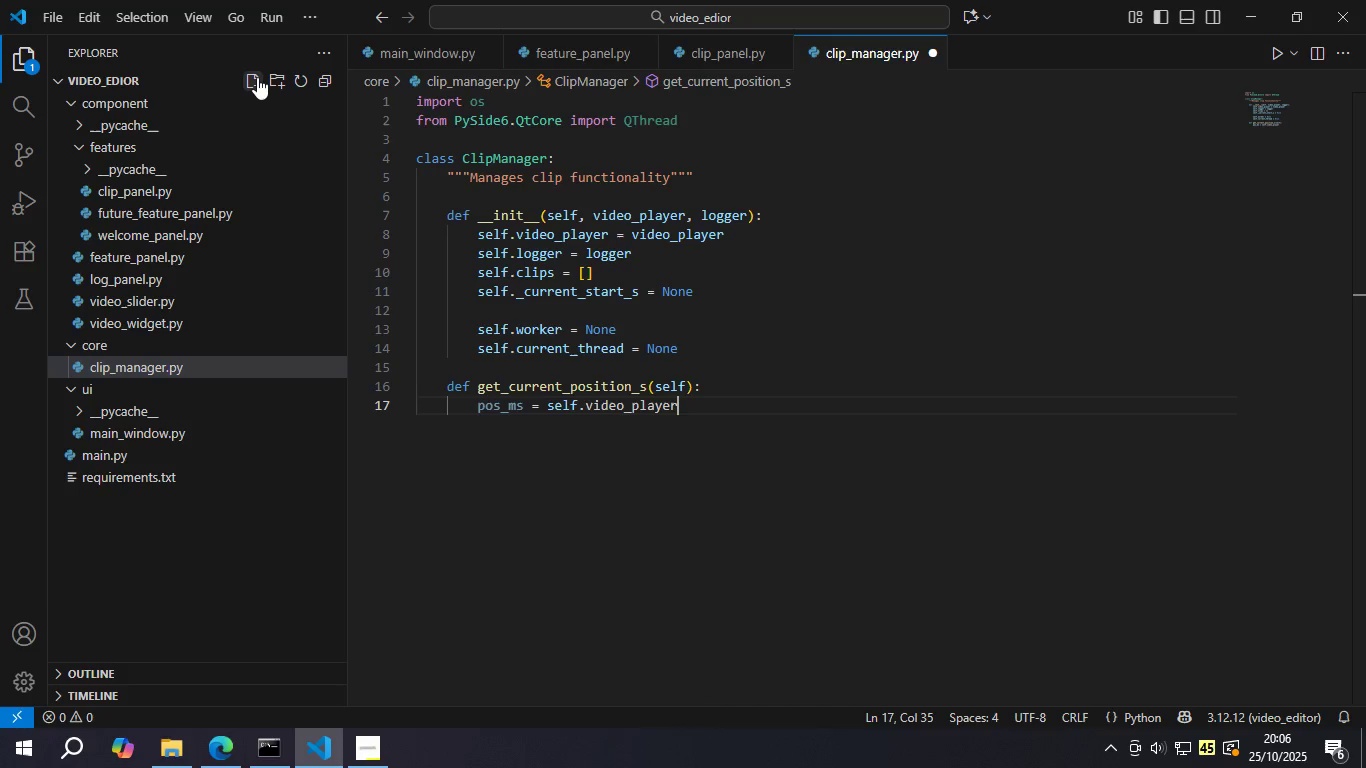 
 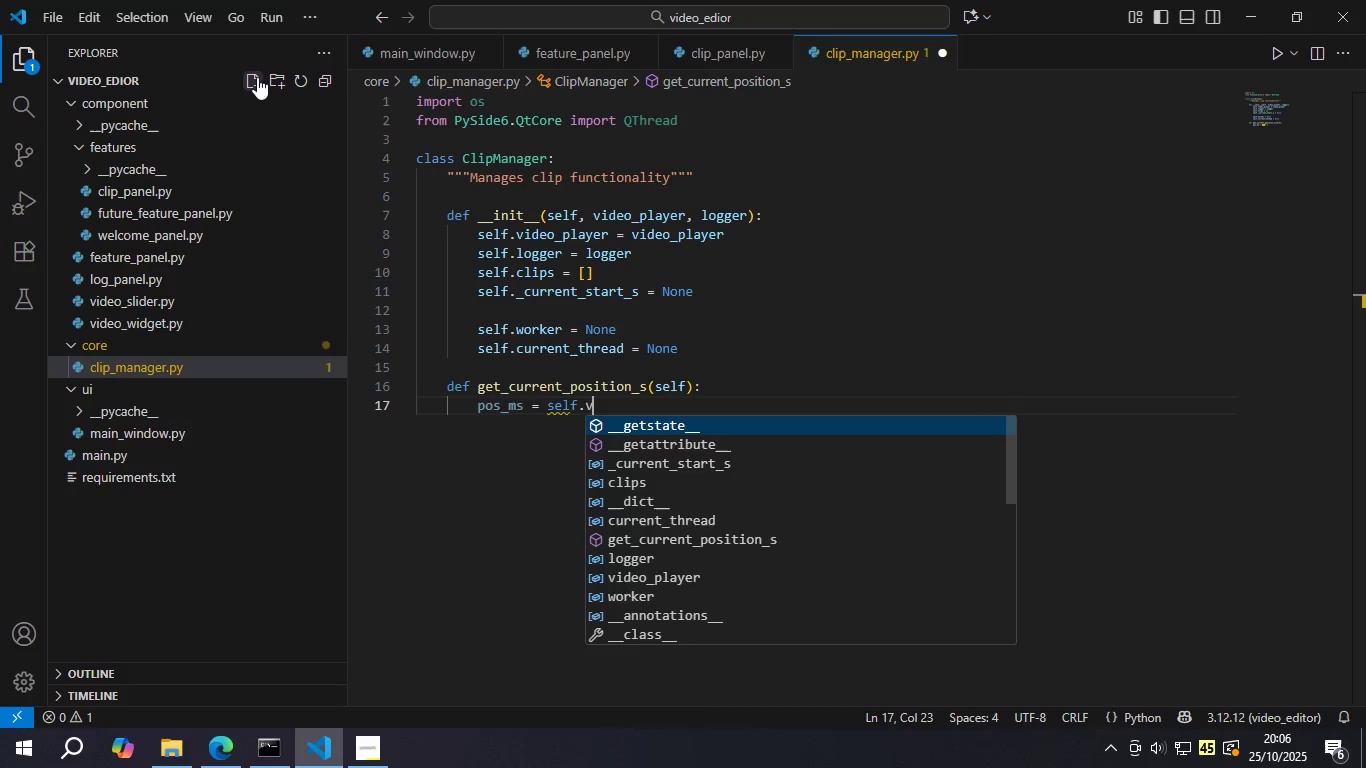 
key(Enter)
 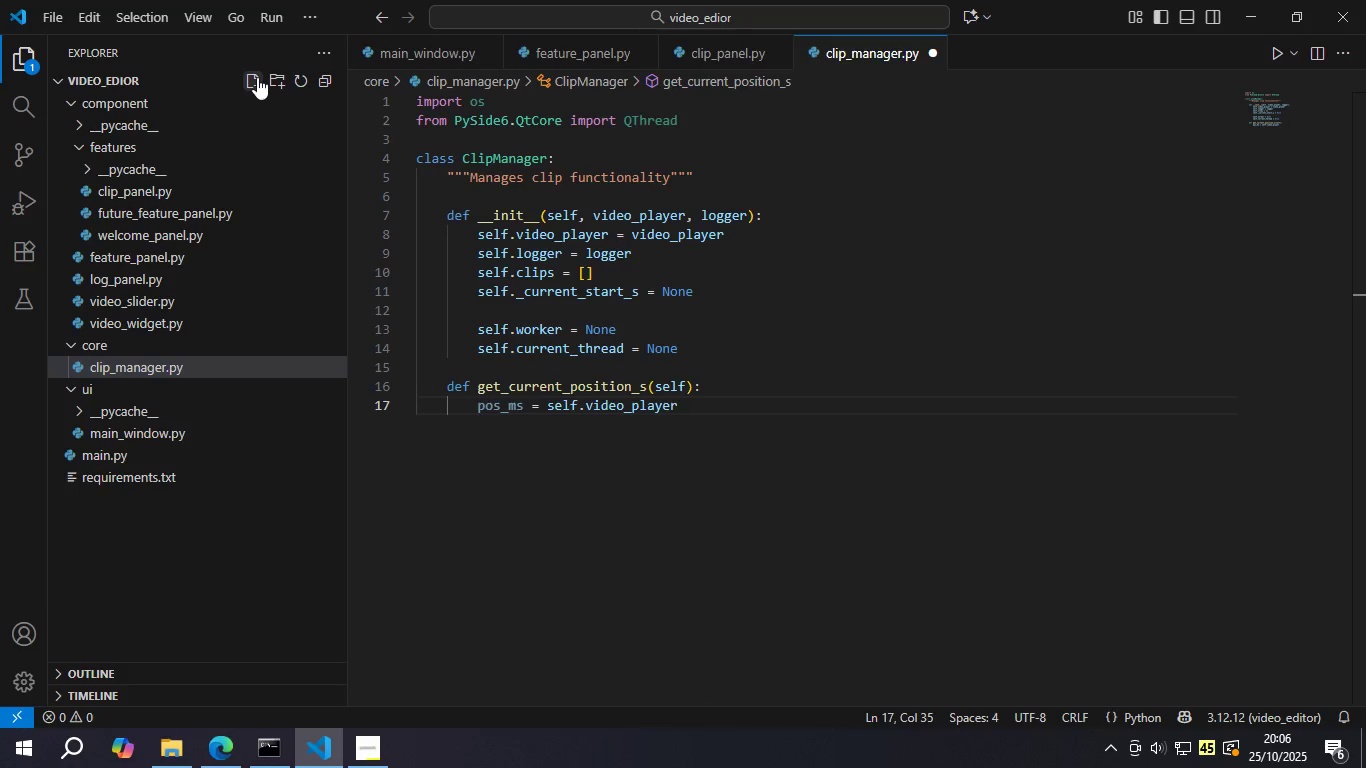 
type(.position()
 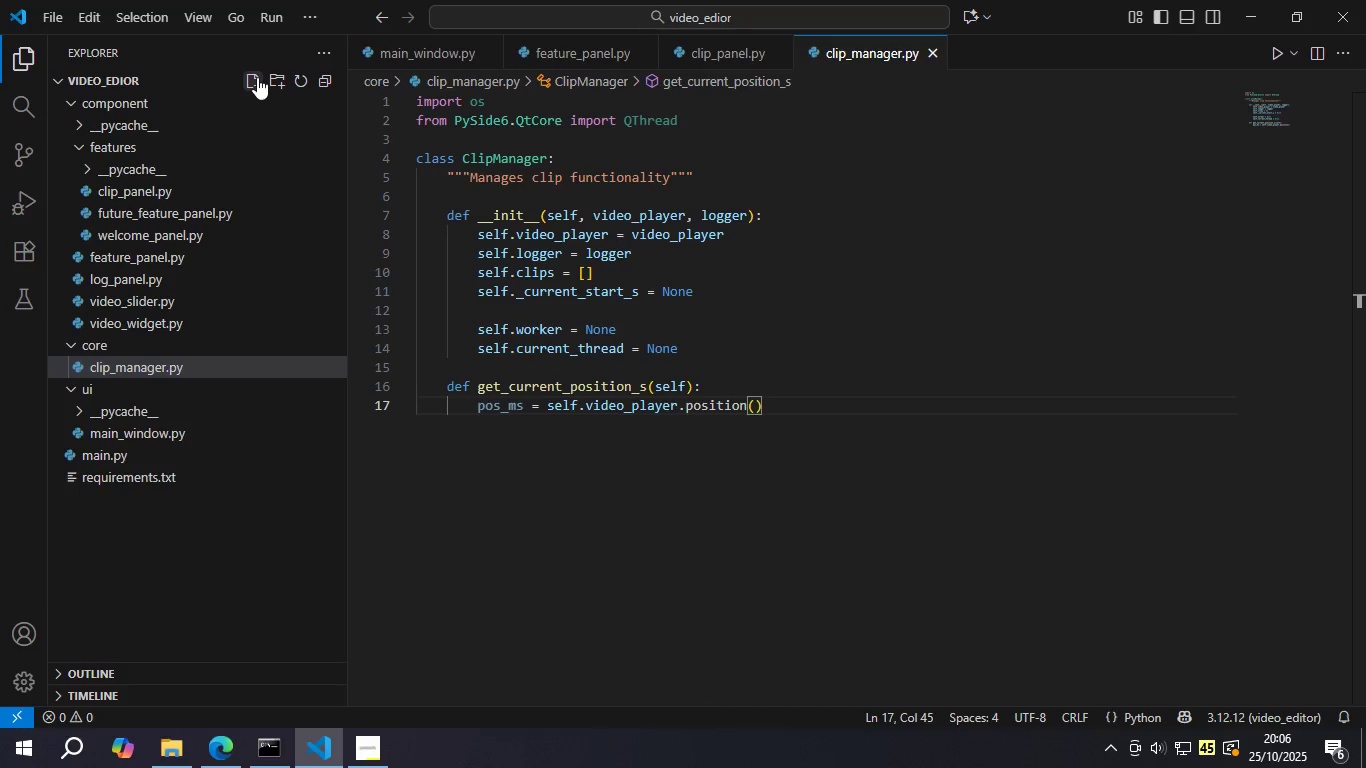 
key(Control+S)
 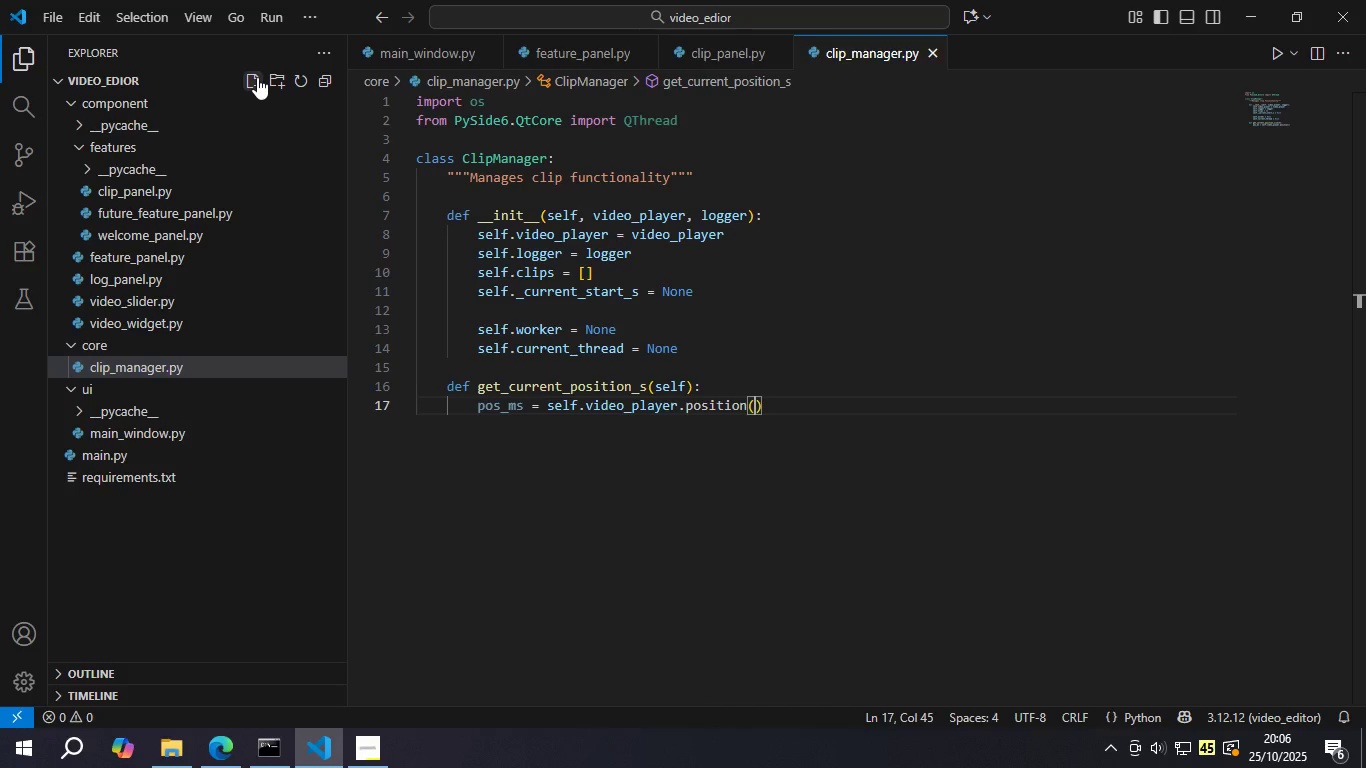 
wait(8.62)
 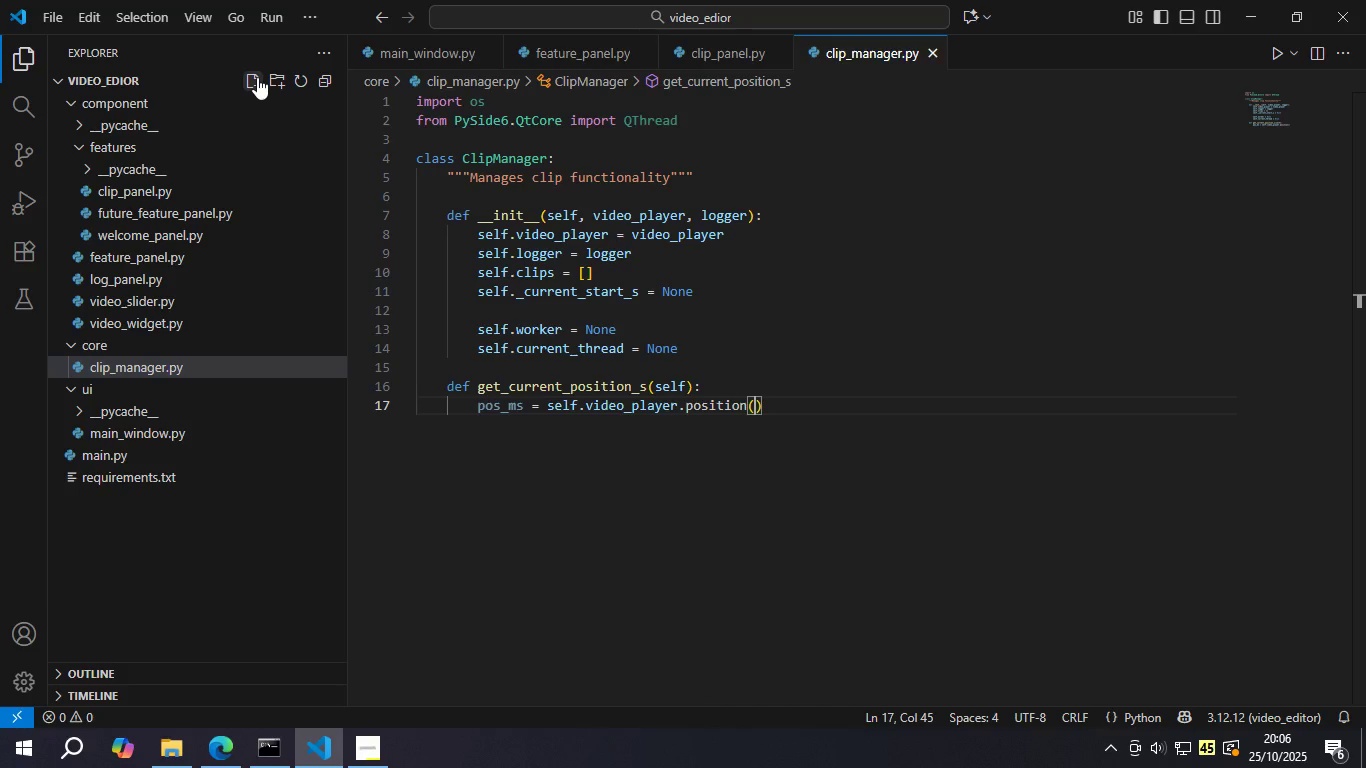 
key(ArrowRight)
 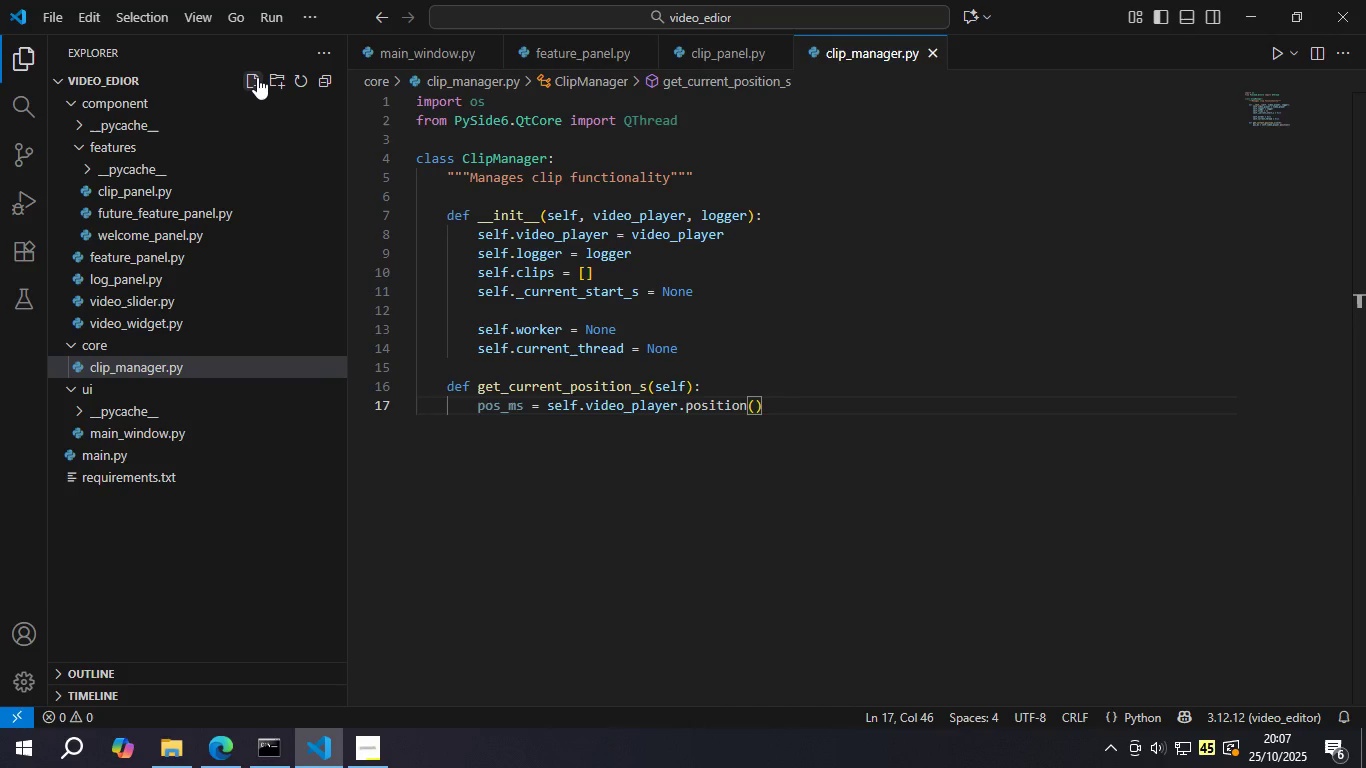 
key(Enter)
 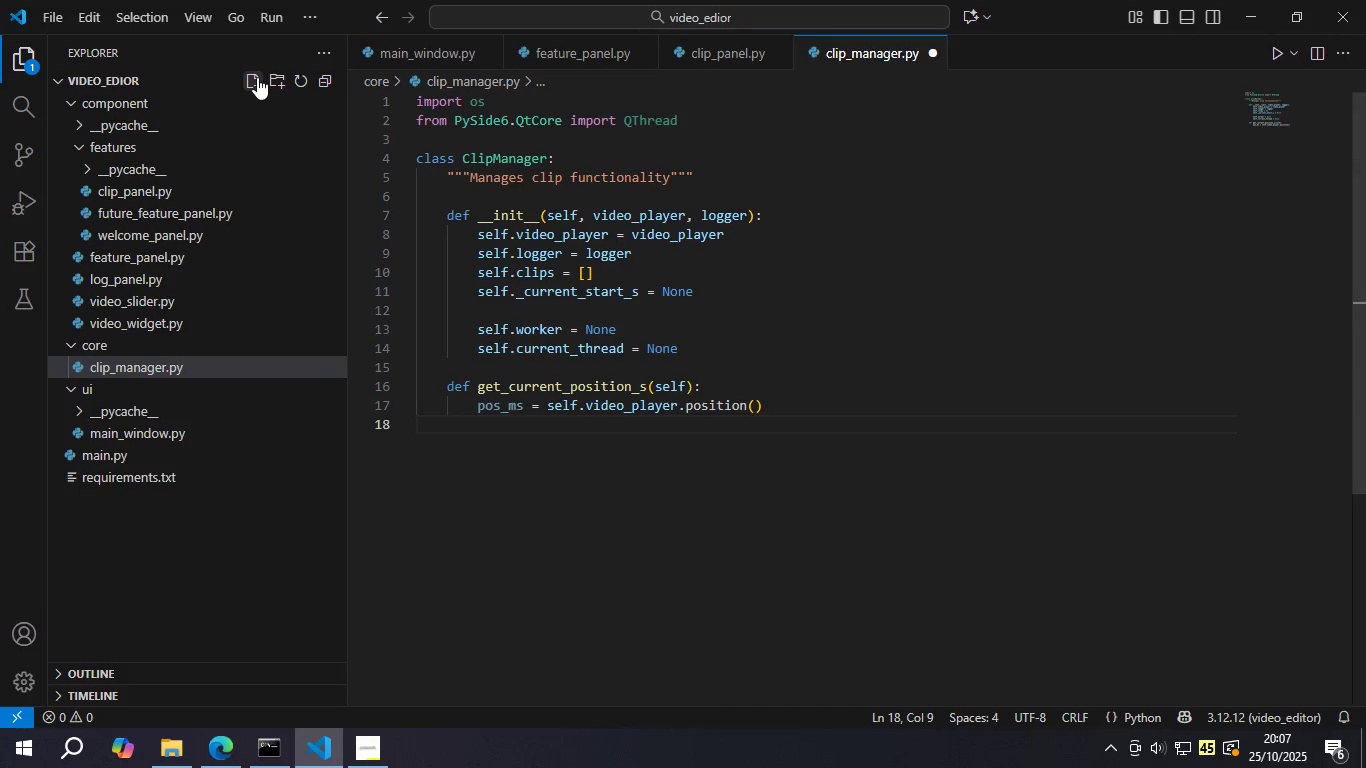 
type(retunr )
key(Backspace)
key(Backspace)
key(Backspace)
type(rn pos)
 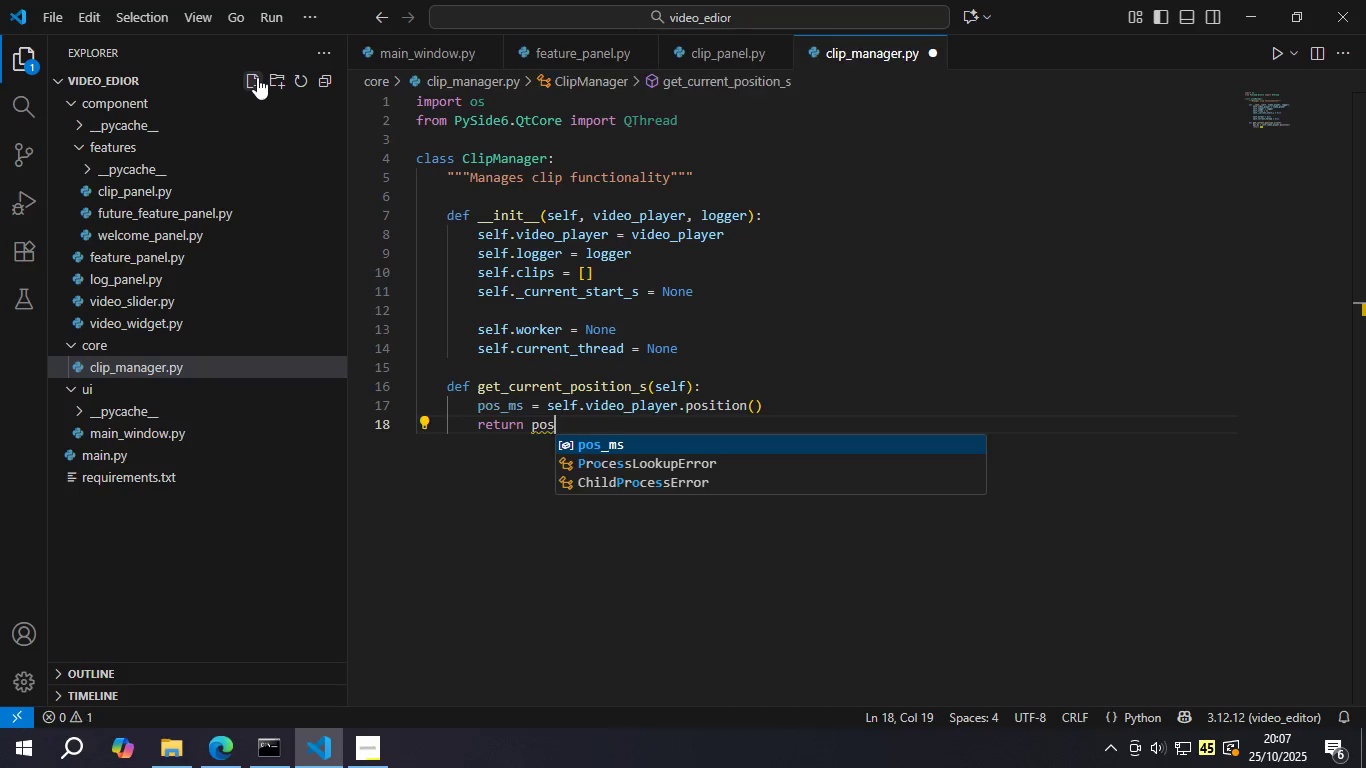 
key(Enter)
 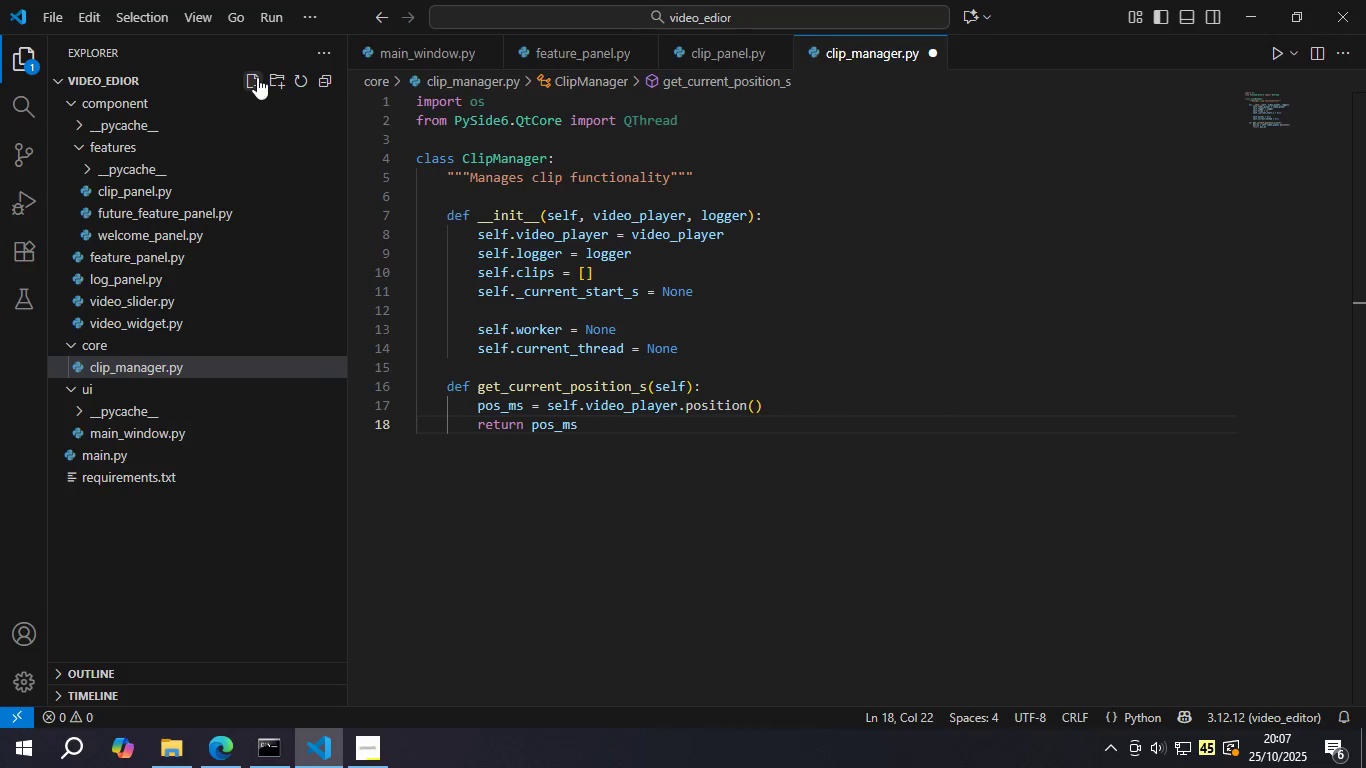 
type( / 1000)
 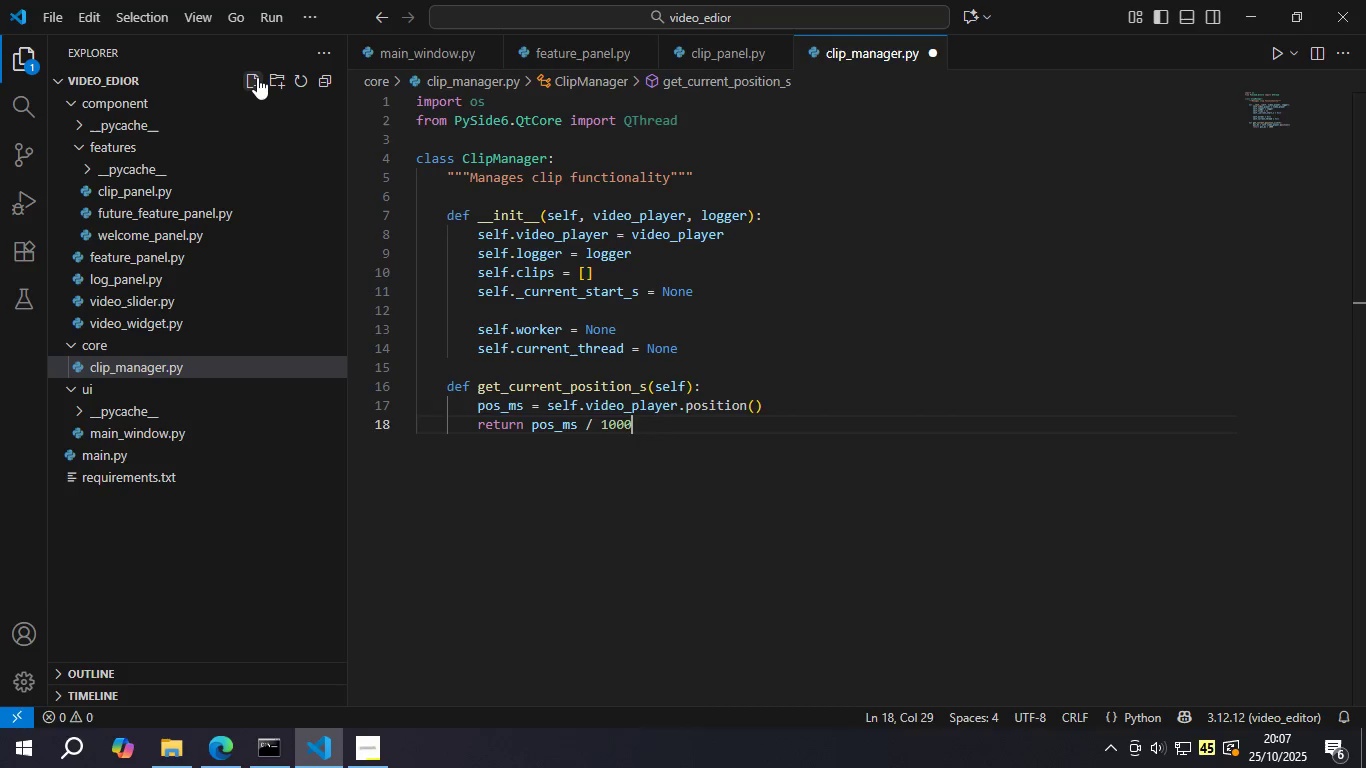 
key(Enter)
 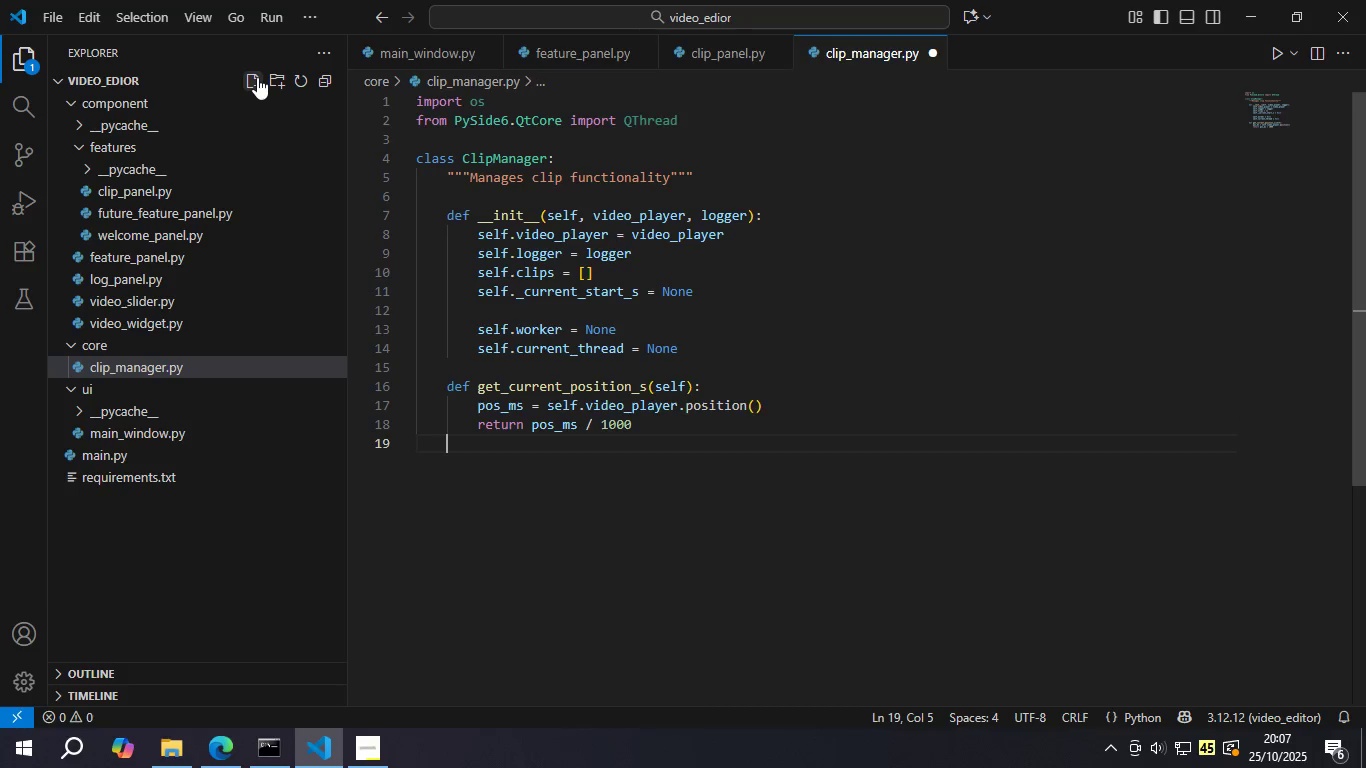 
key(Enter)
 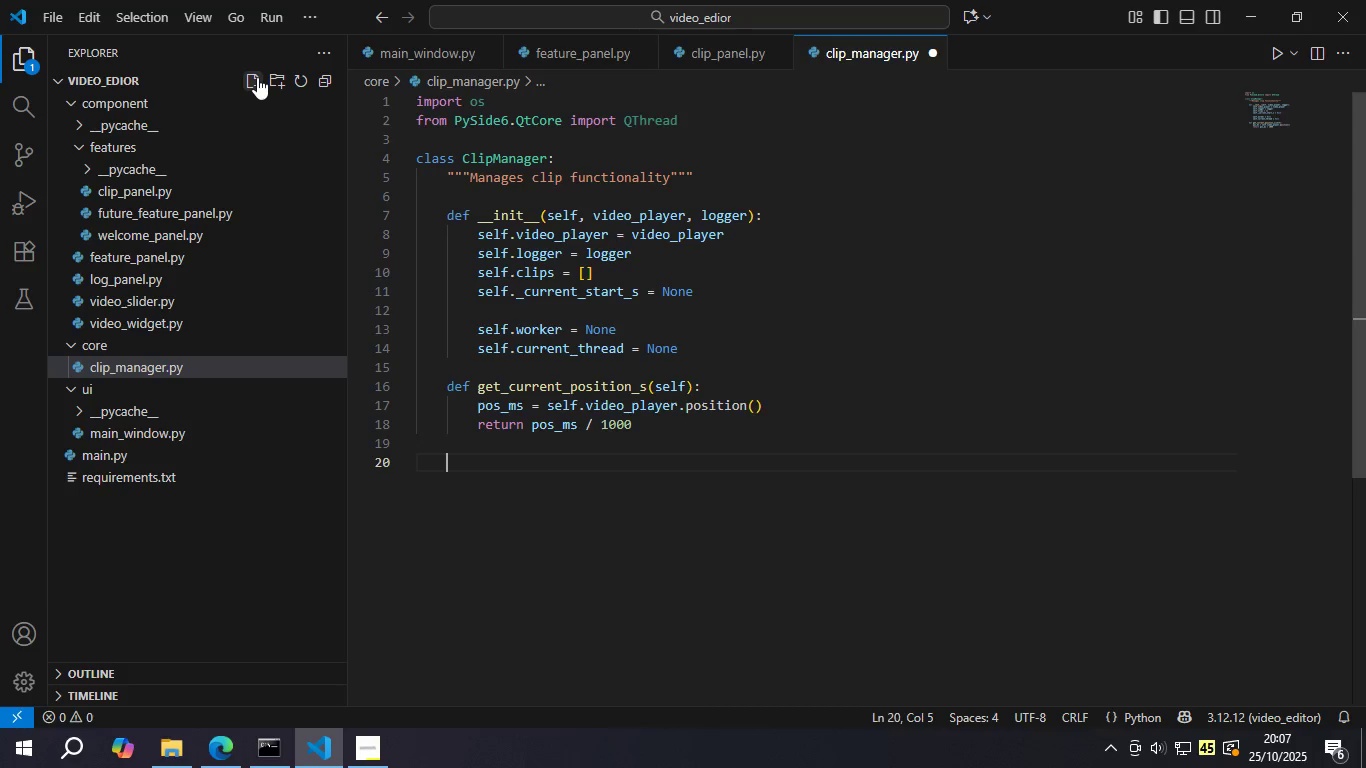 
type(def set_start )
key(Backspace)
type((self)
 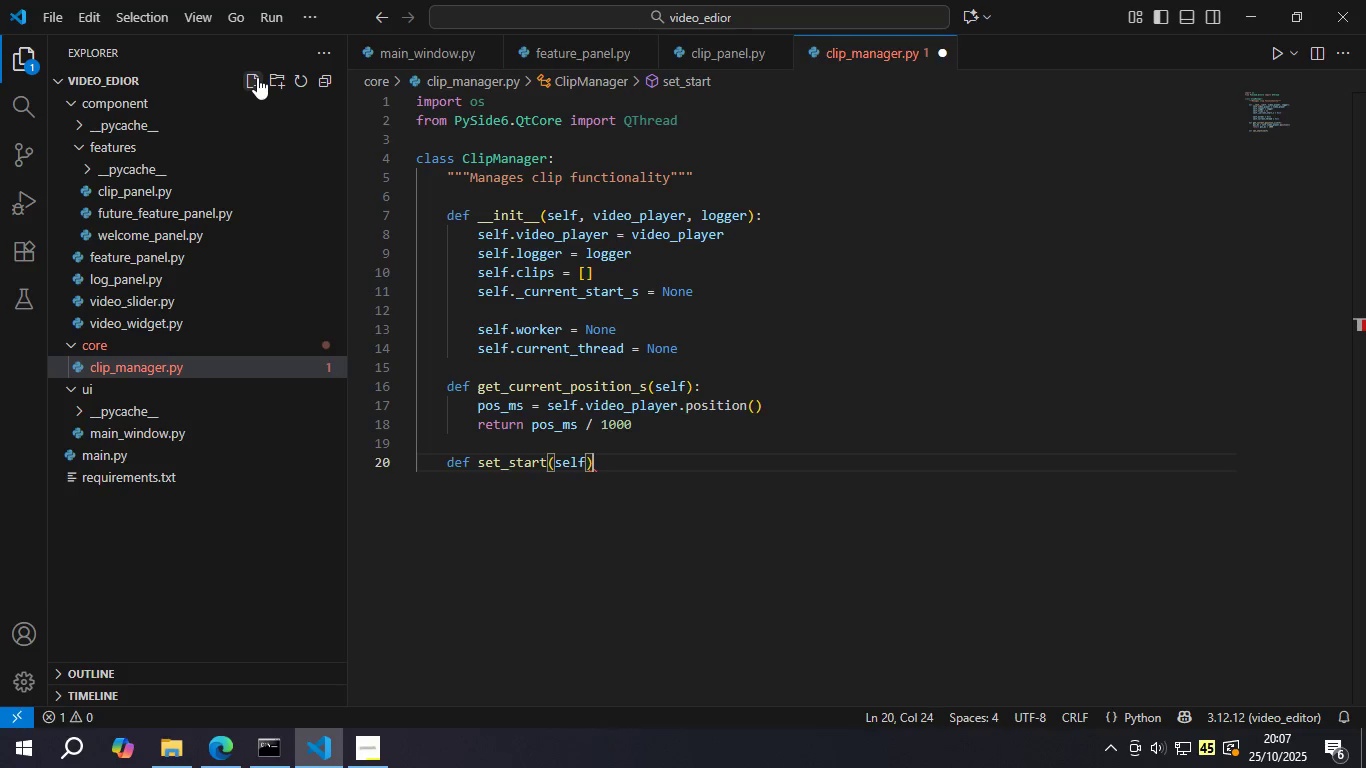 
 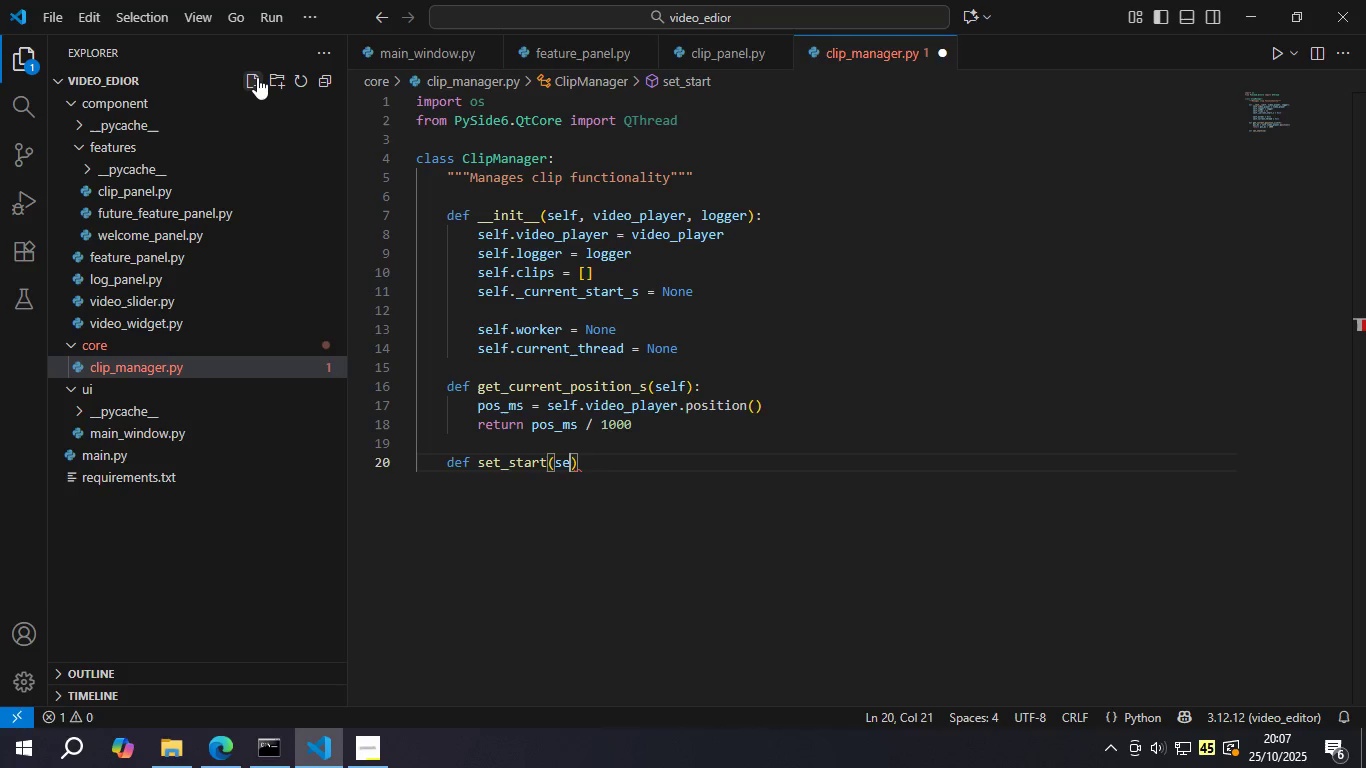 
key(ArrowRight)
 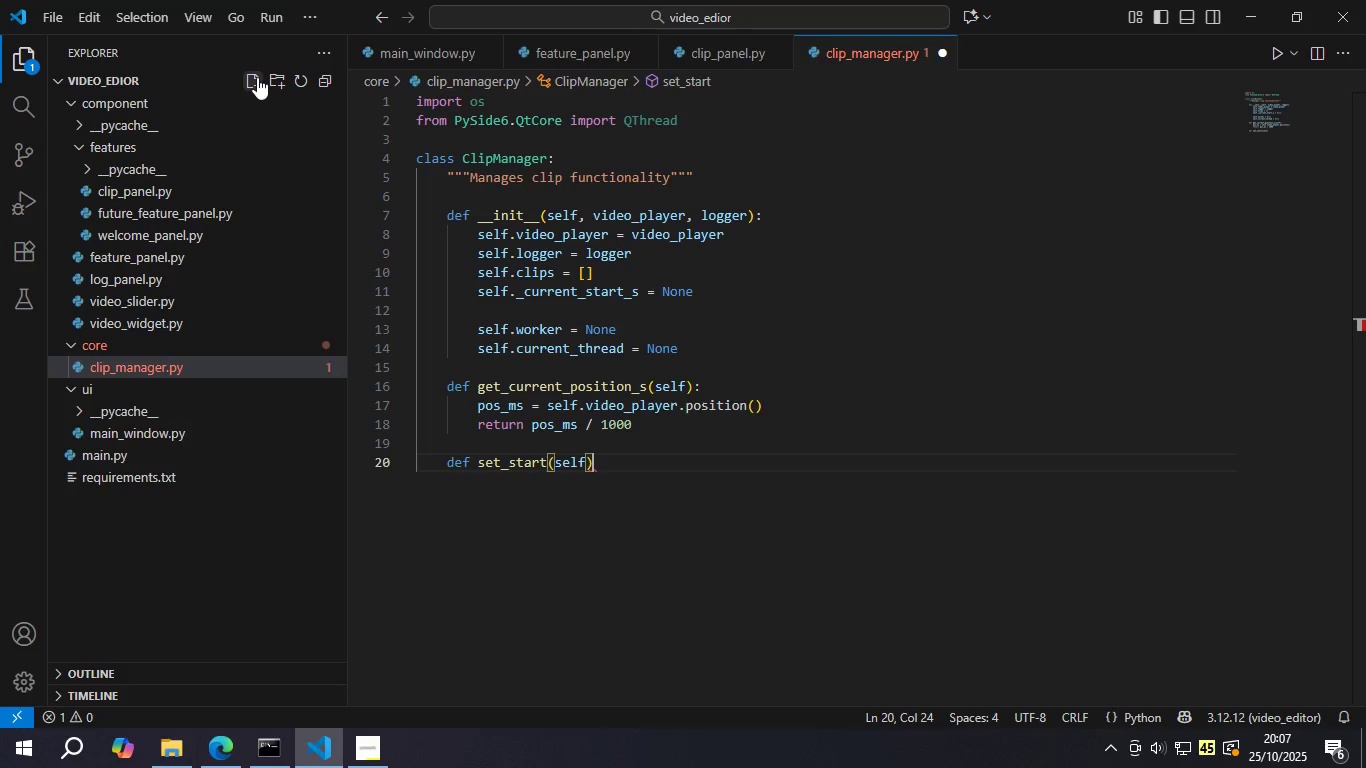 
key(Shift+Semicolon)
 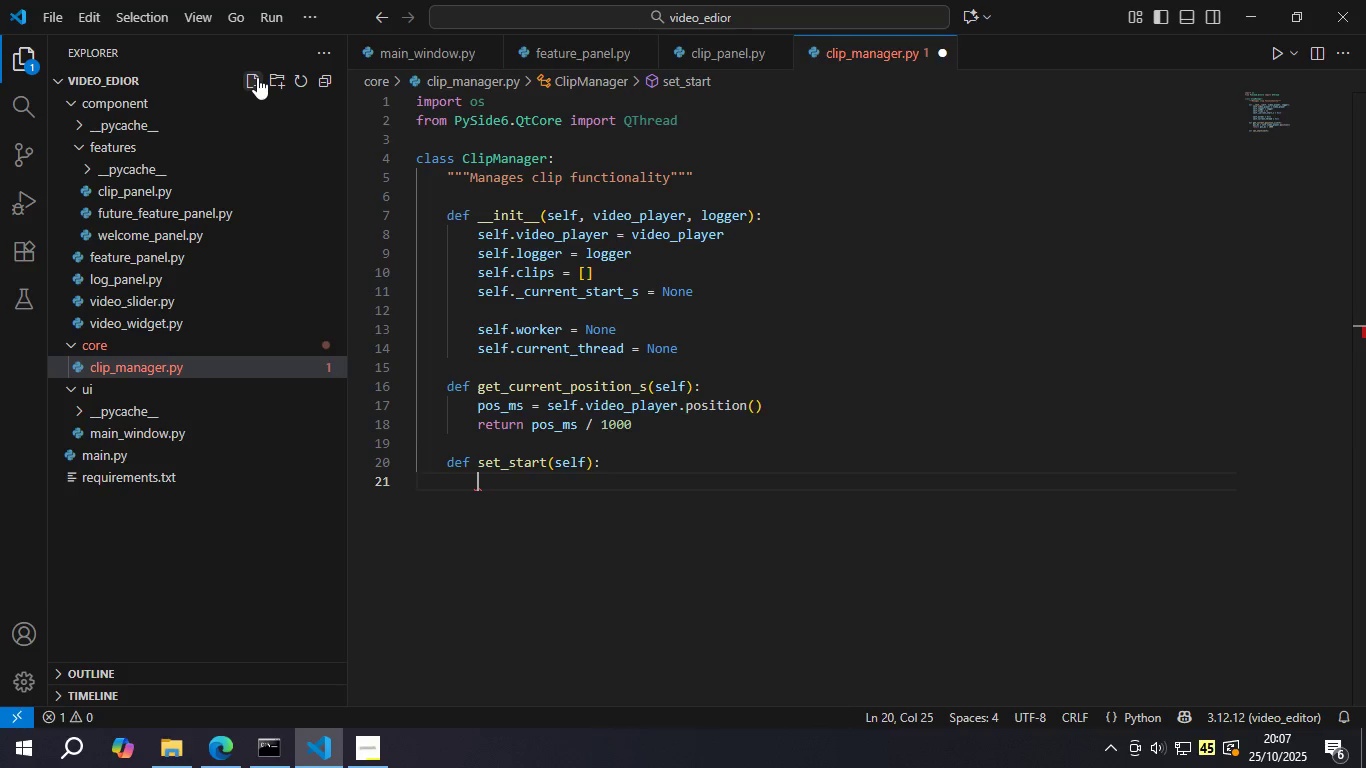 
key(Enter)
 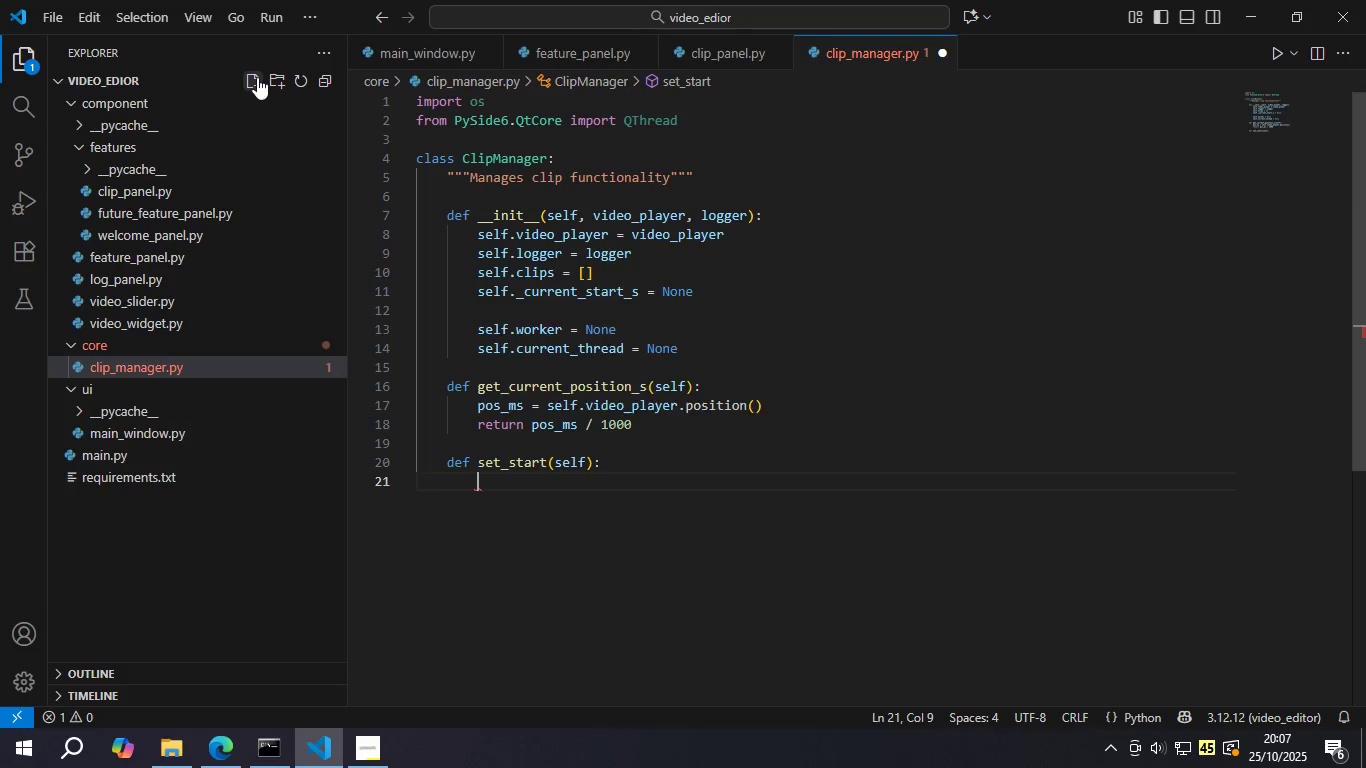 
type(s)
key(Backspace)
type(position_s = self.get)
 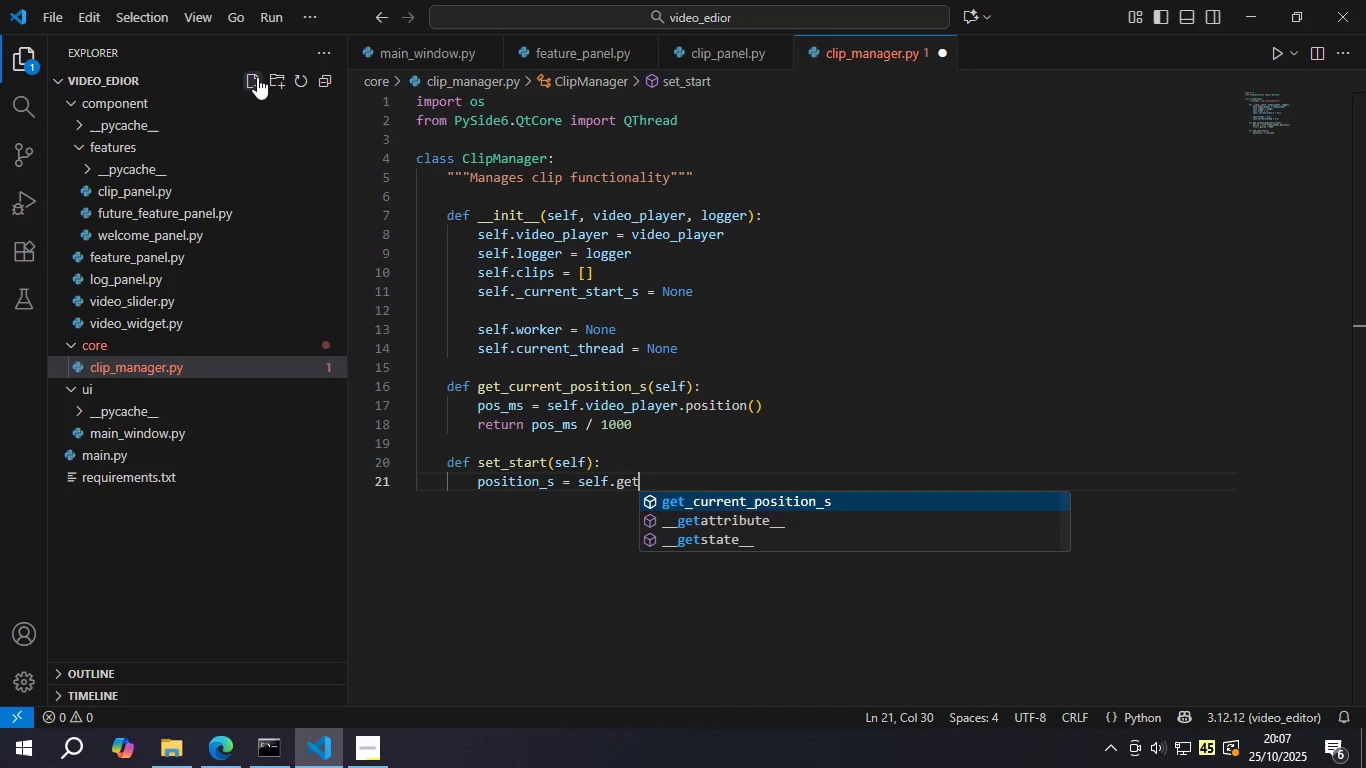 
key(Enter)
 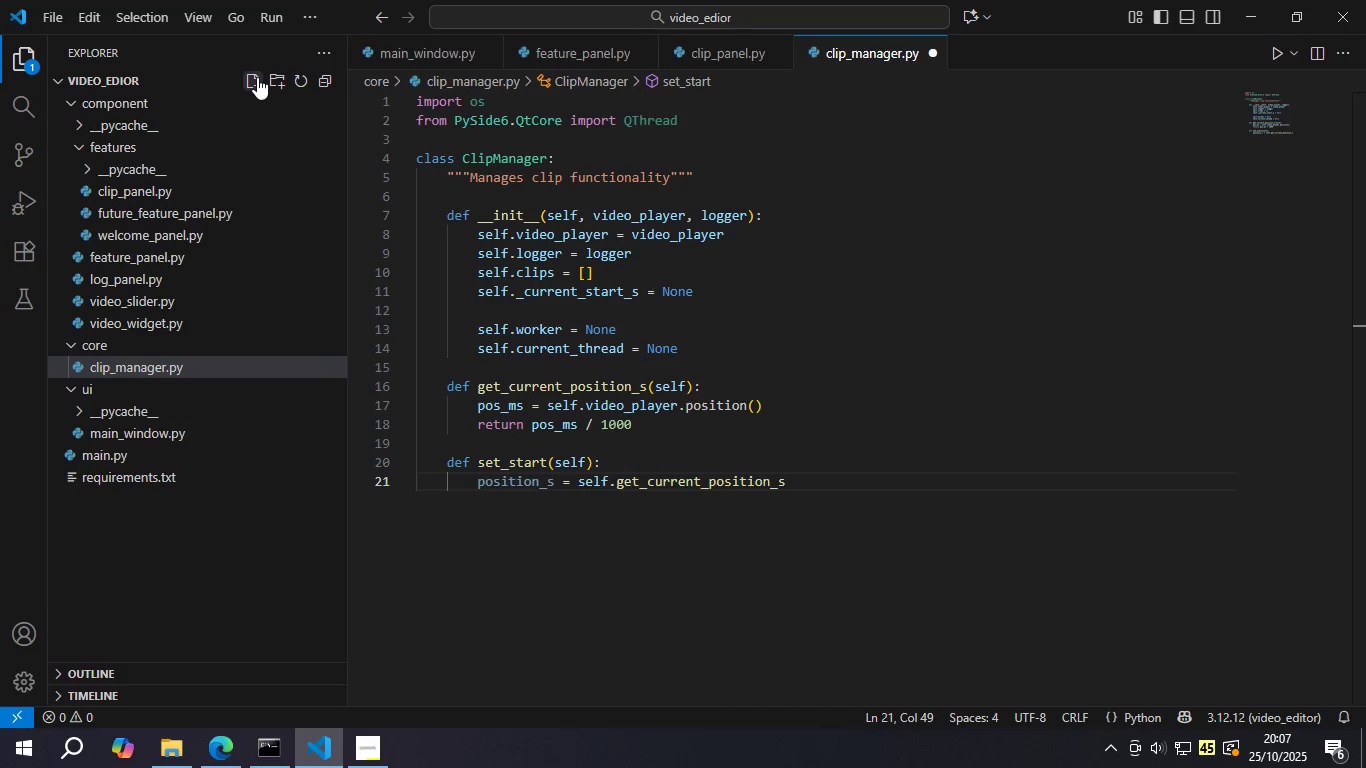 
hold_key(key=ShiftLeft, duration=0.48)
 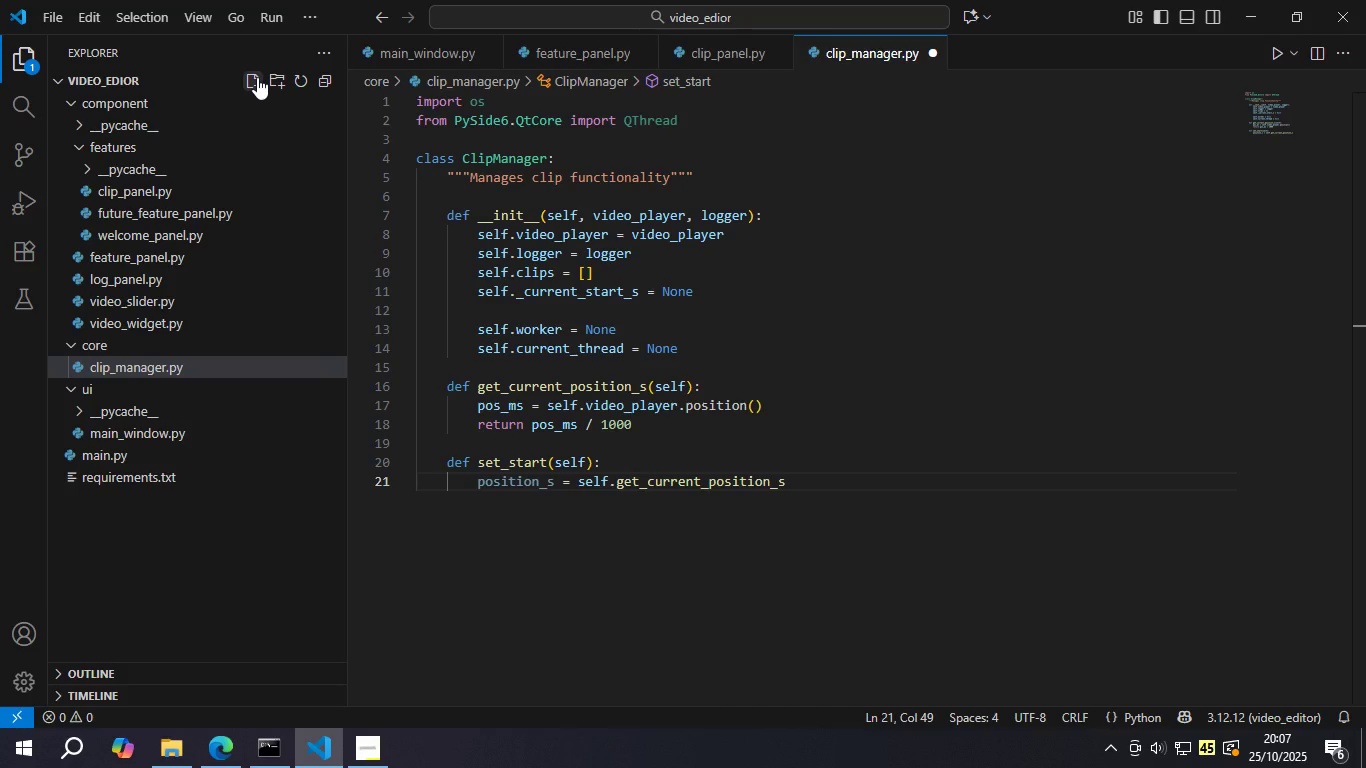 
key(Shift+ShiftLeft)
 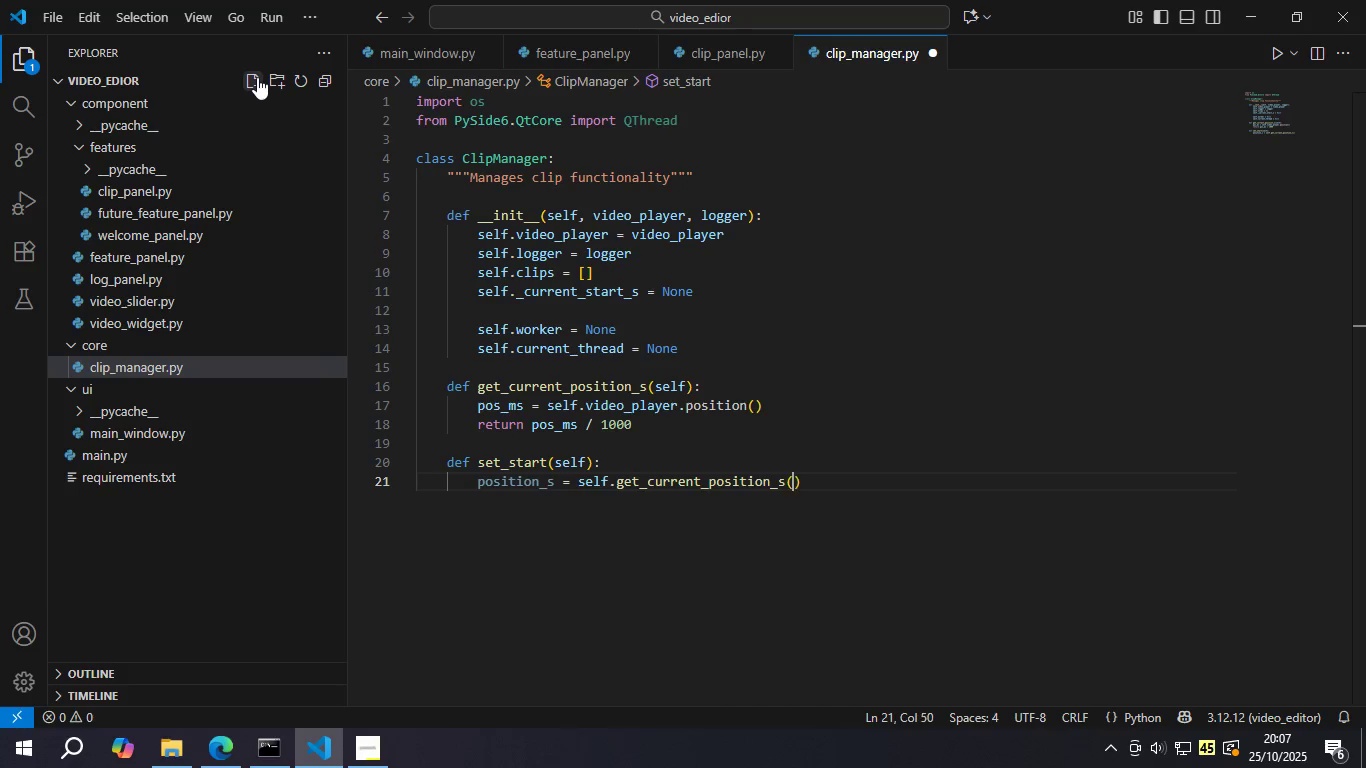 
key(Shift+9)
 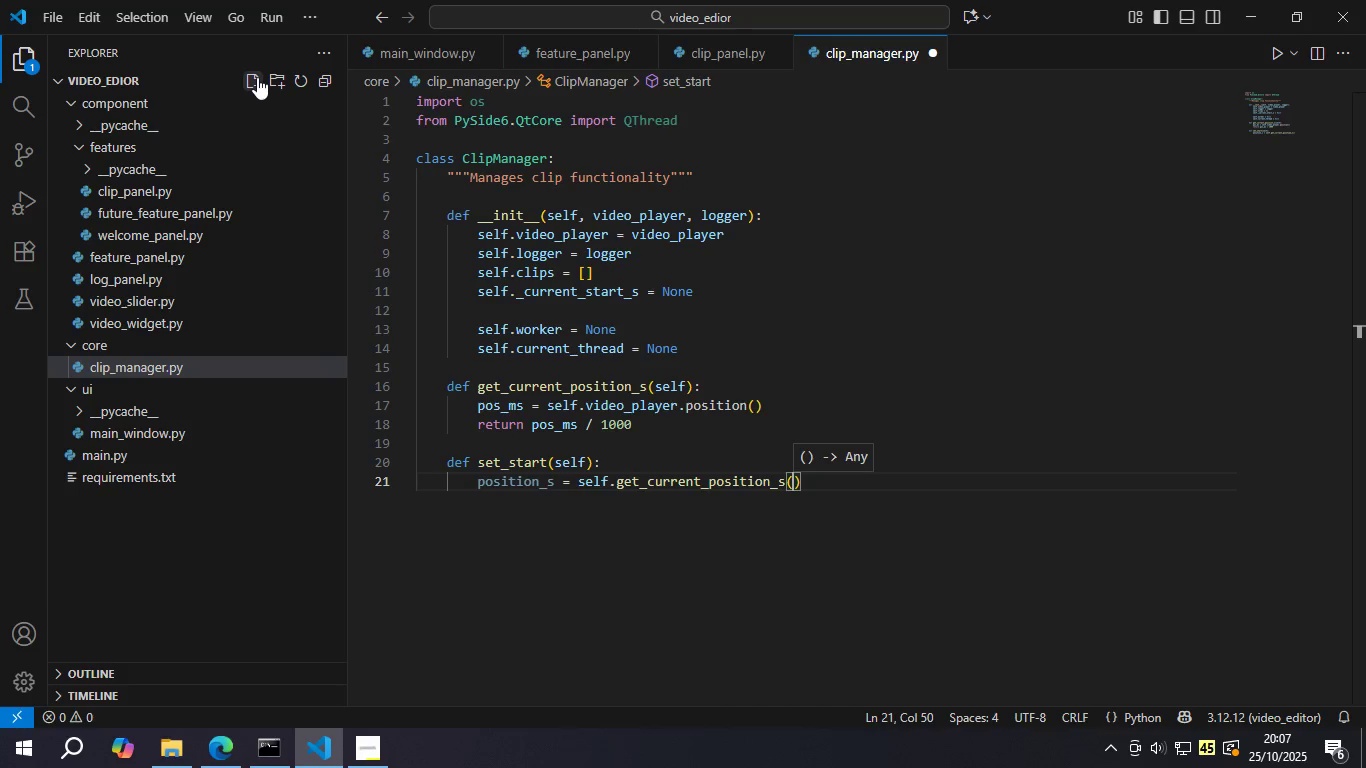 
key(ArrowRight)
 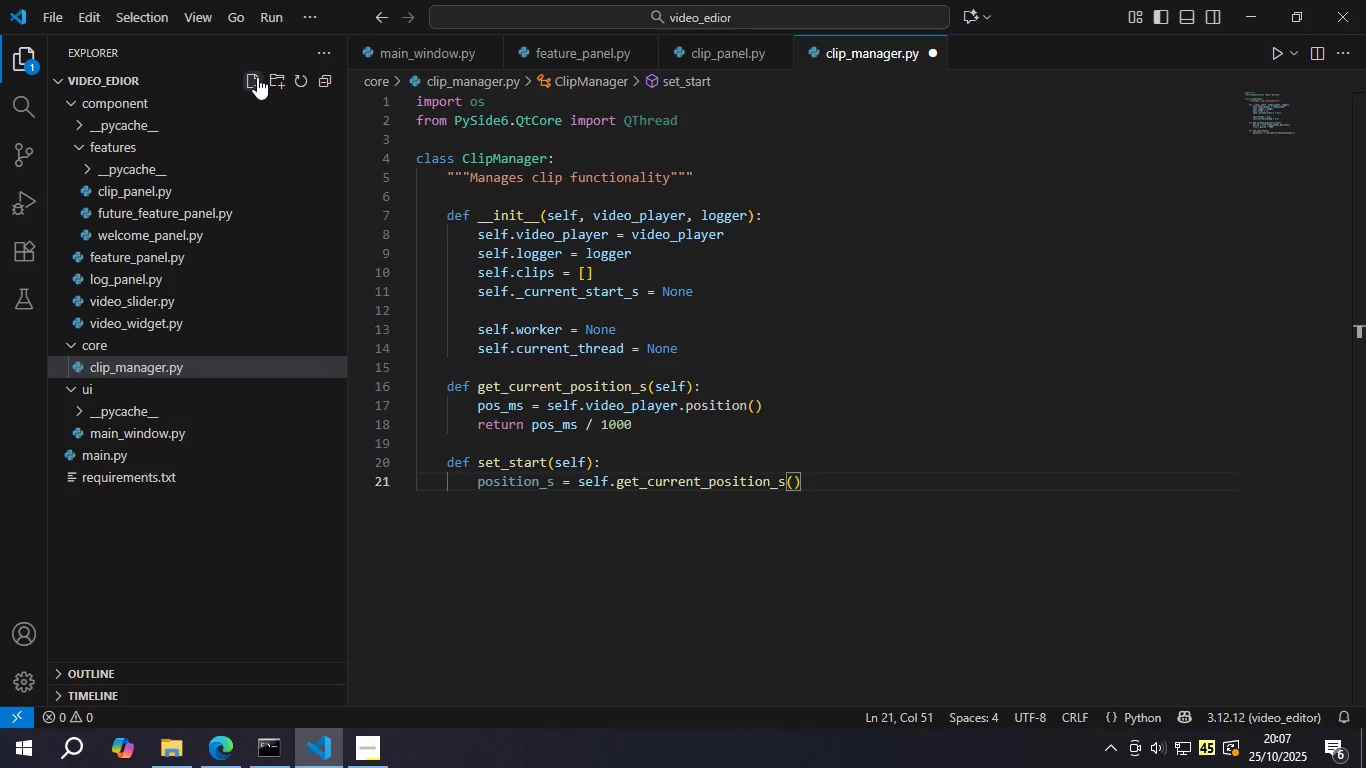 
key(Enter)
 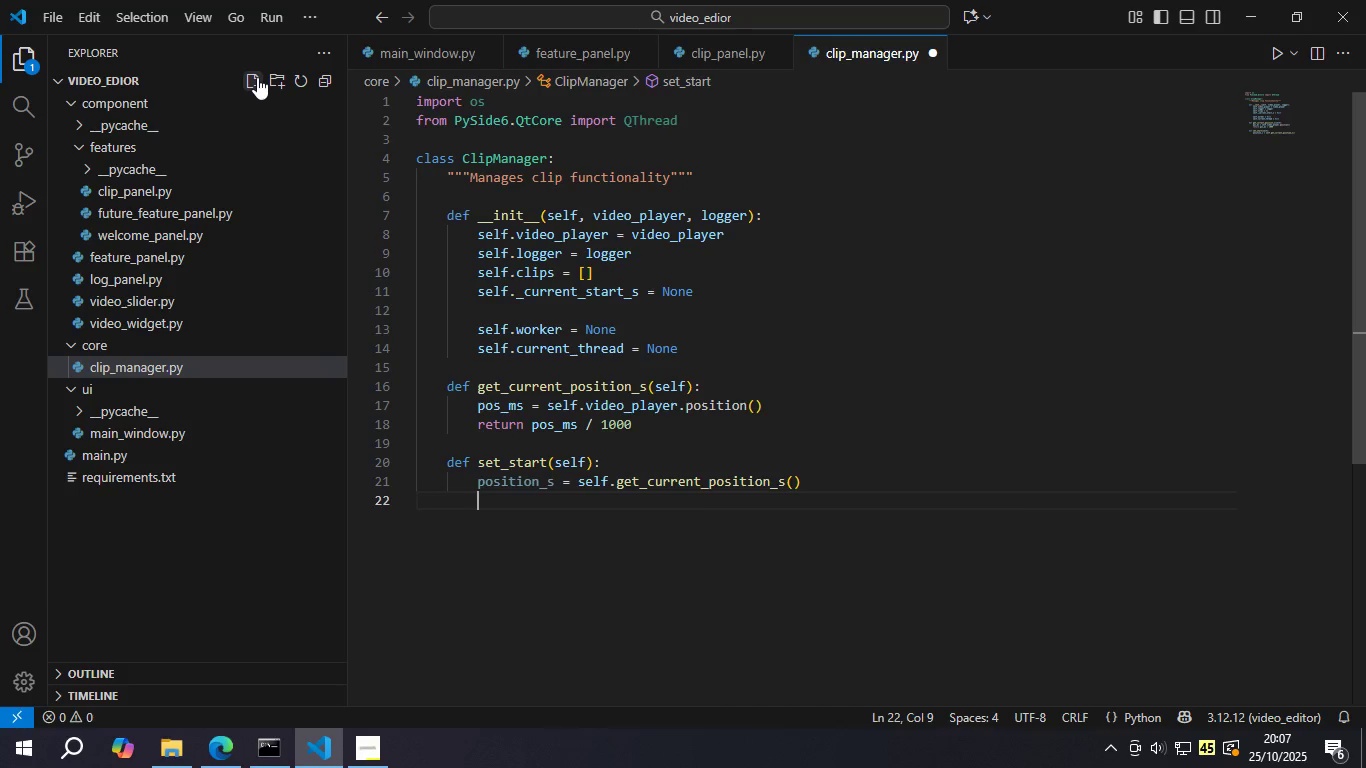 
type(self._current)
 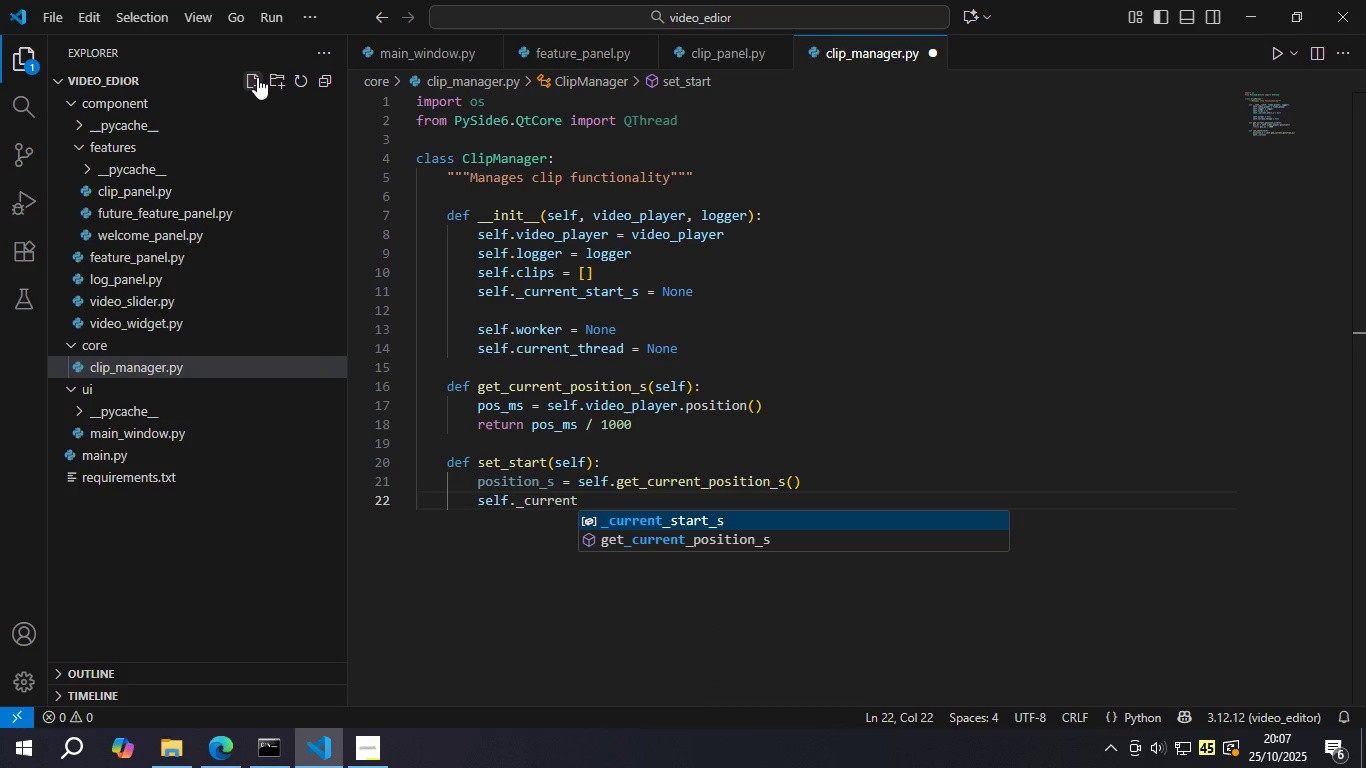 
key(Enter)
 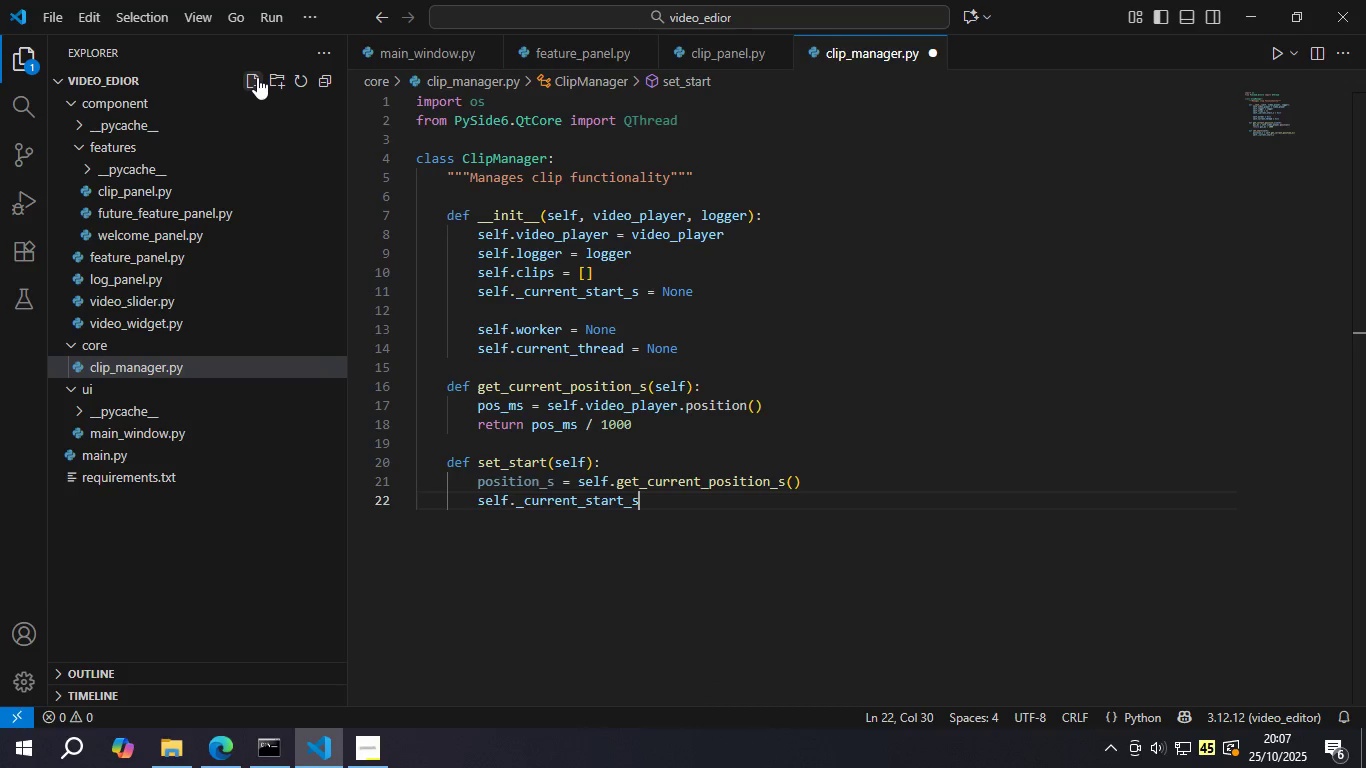 
type( = post)
 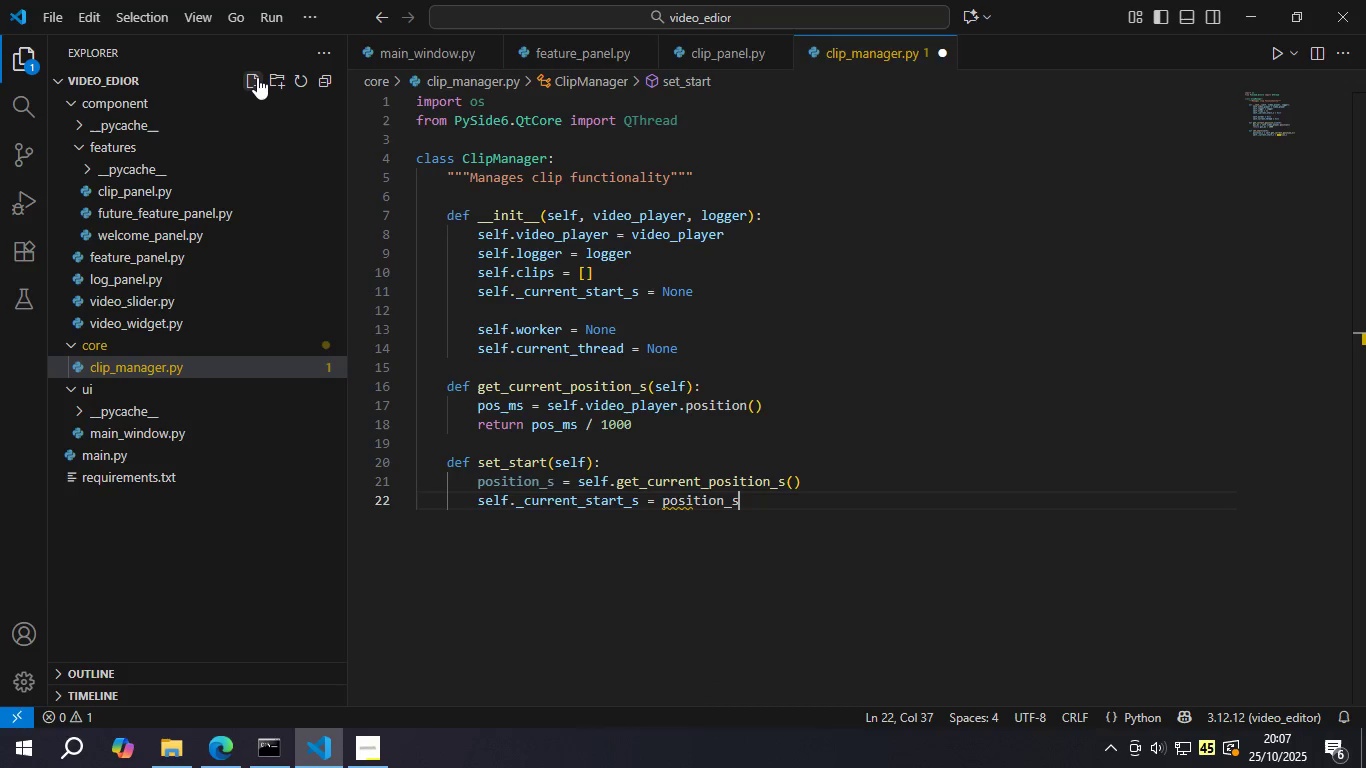 
key(Enter)
 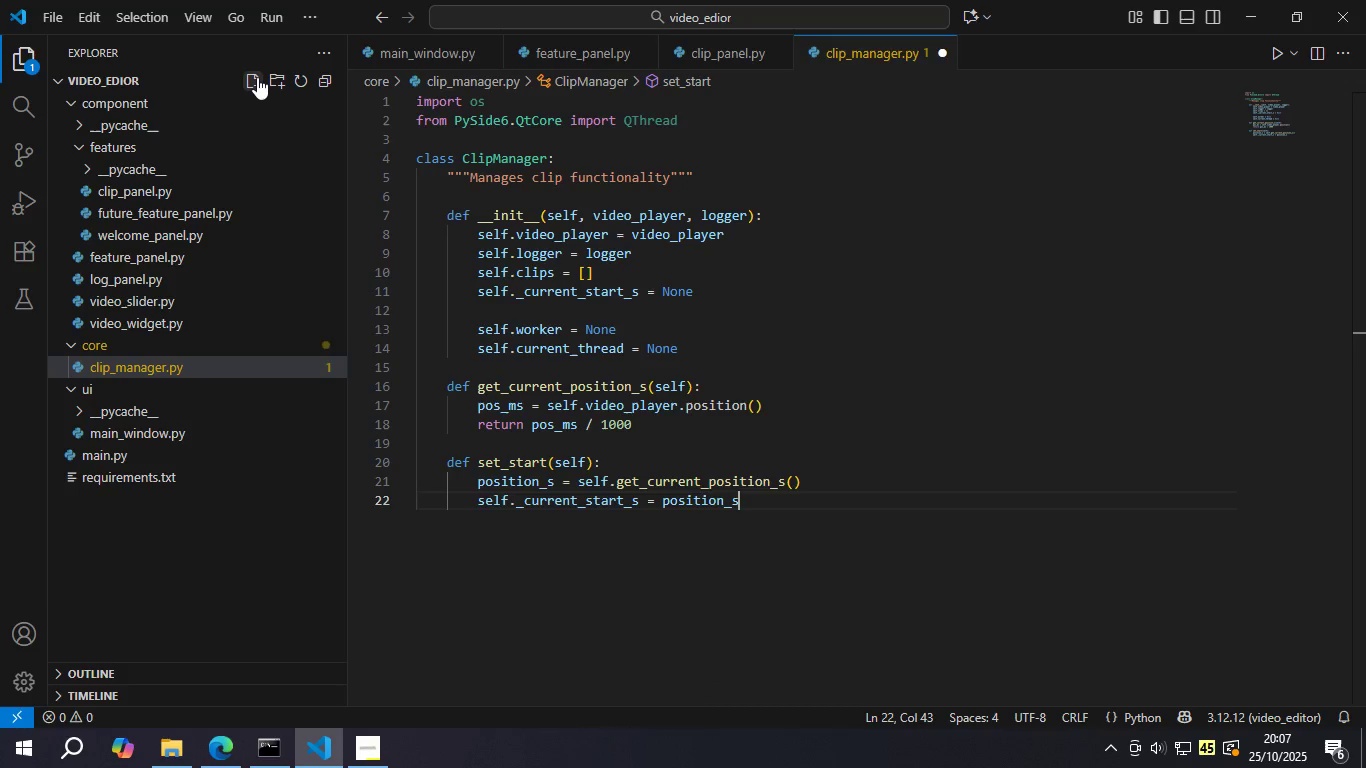 
key(Control+S)
 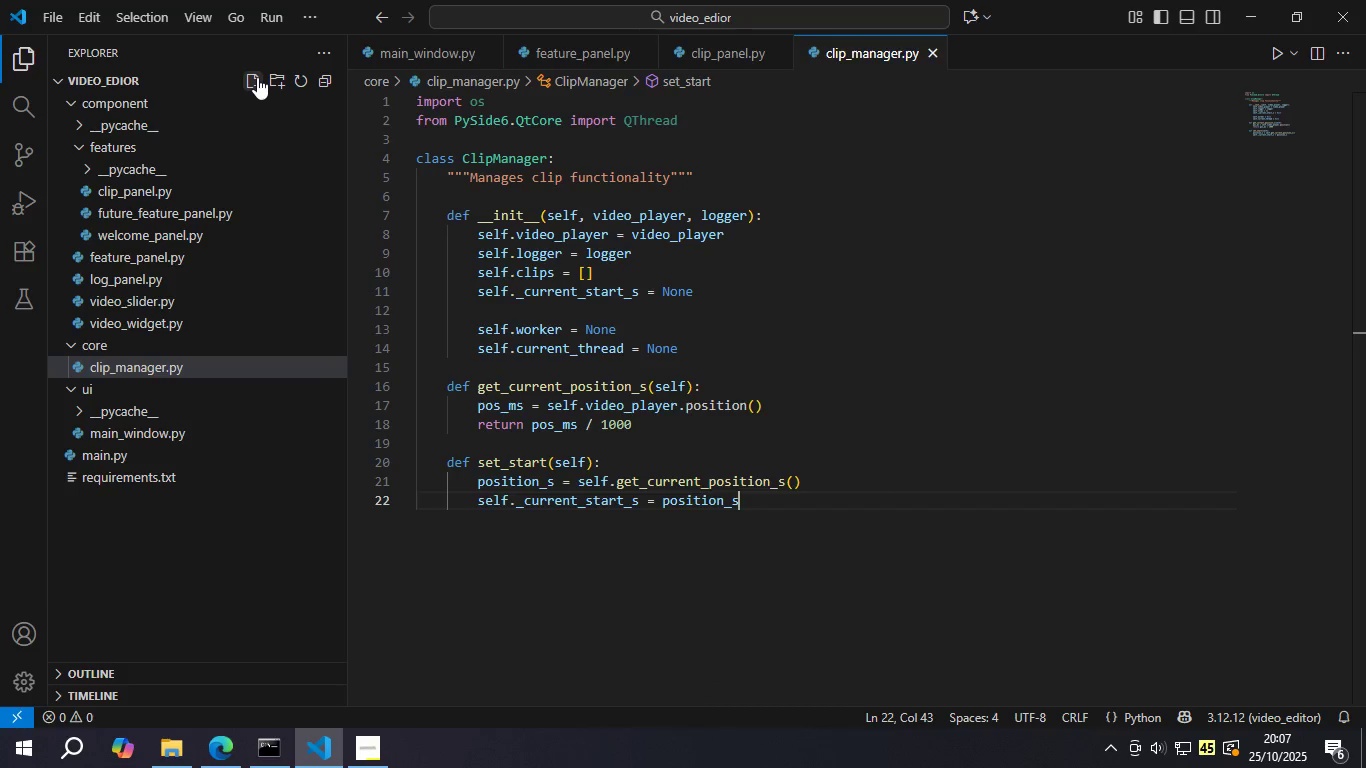 
key(Enter)
 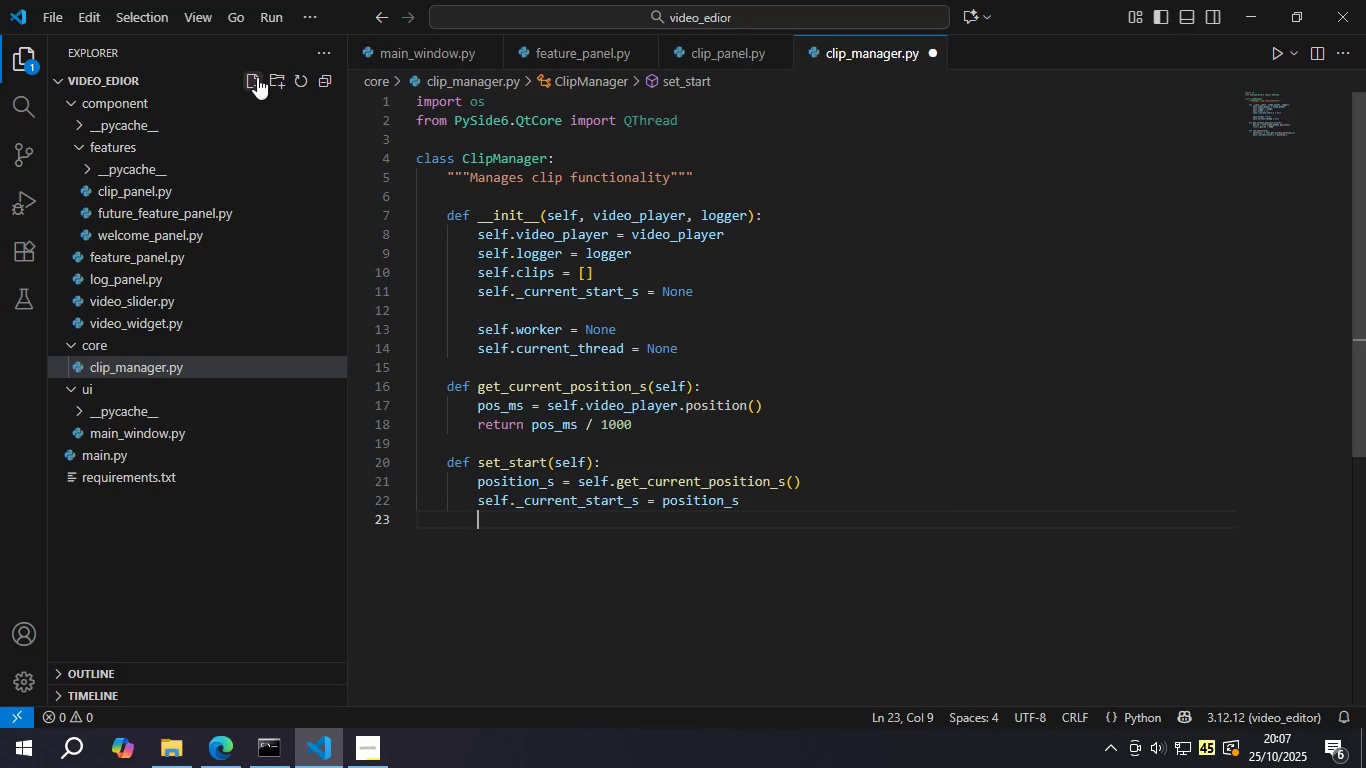 
type(self.logg)
 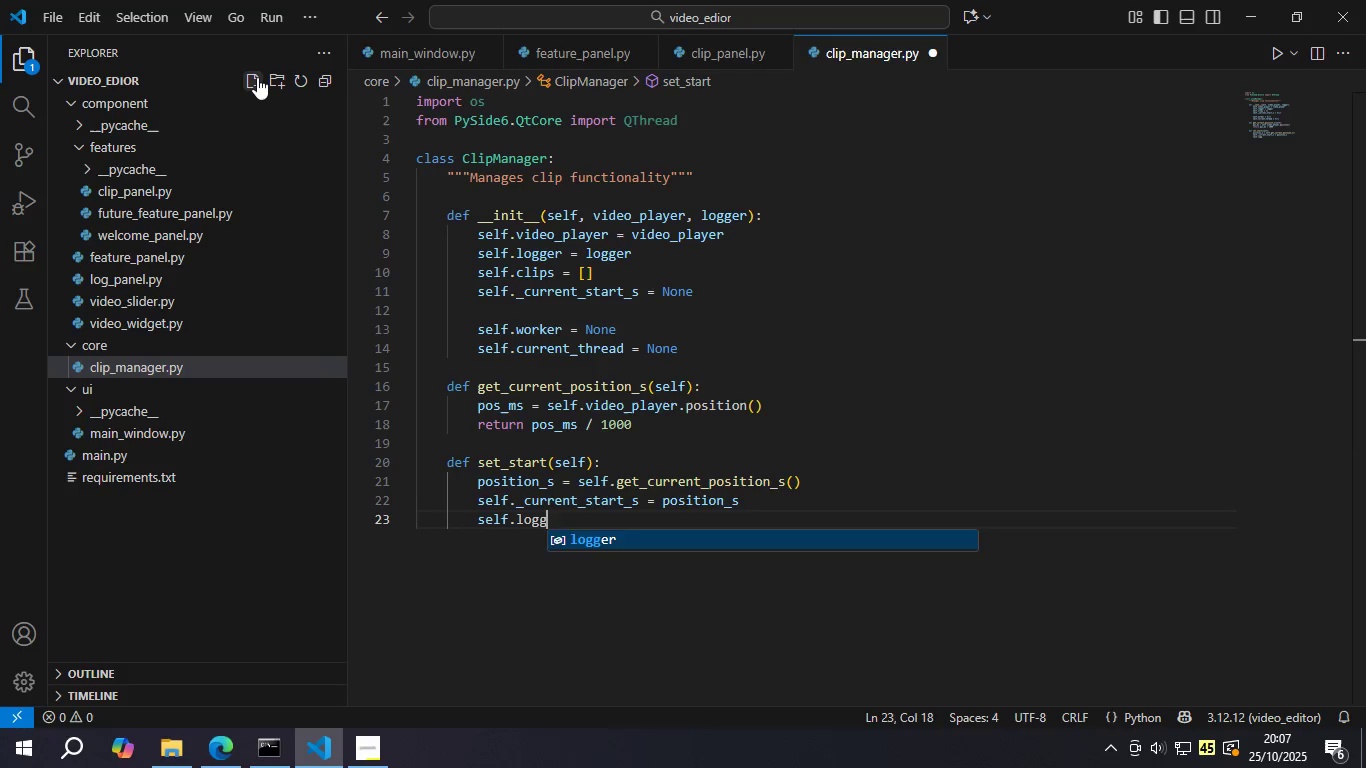 
key(Enter)
 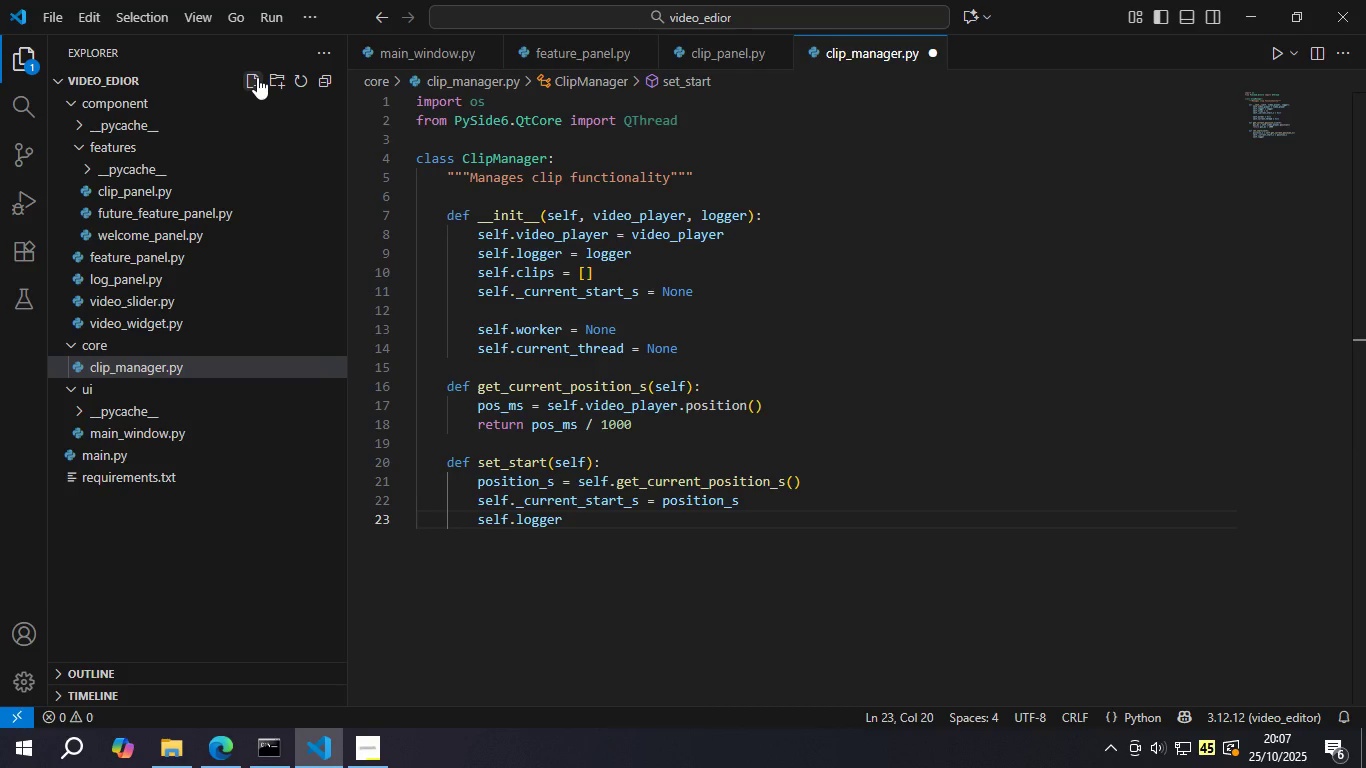 
type(.log )
key(Backspace)
type((f"Clip mulait)
key(Backspace)
type( direcord d)
key(Backspace)
type(pada pa)
key(Backspace)
key(Backspace)
type({pso)
 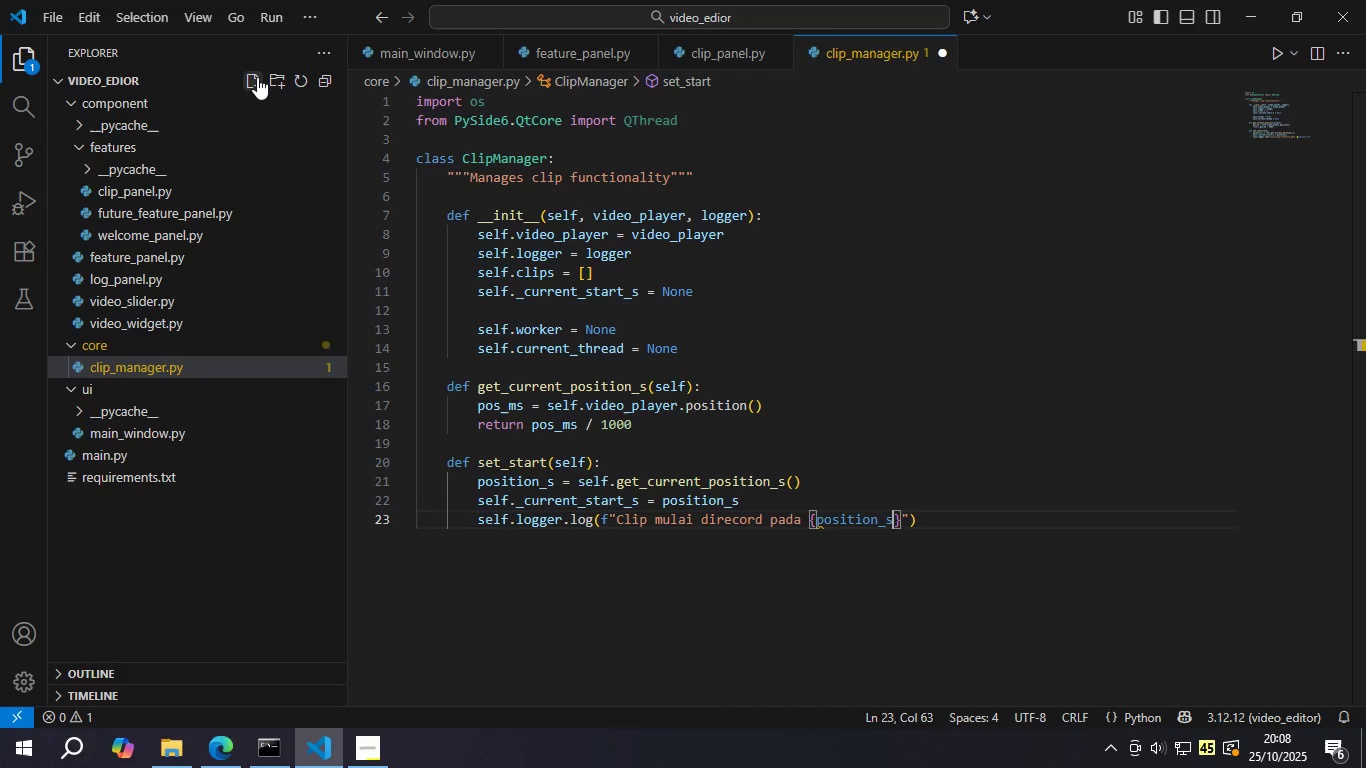 
 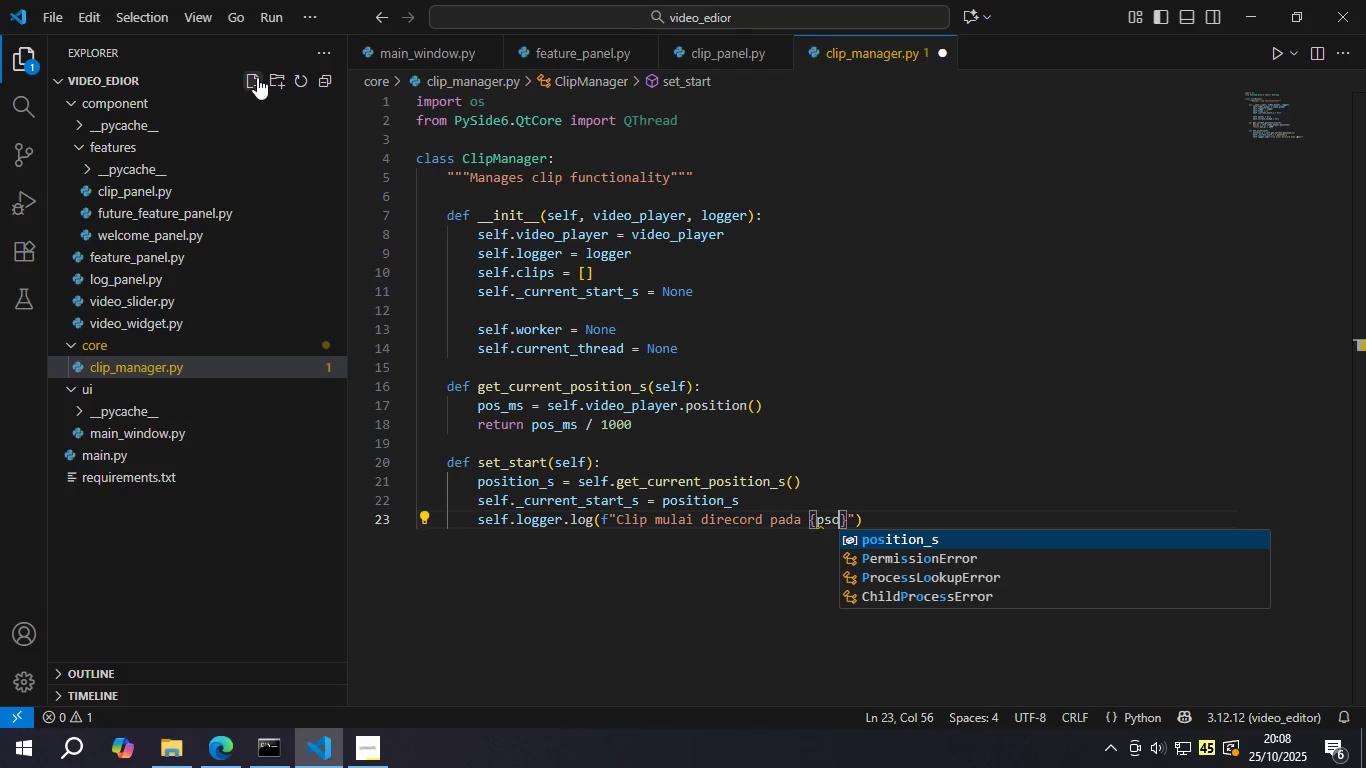 
key(Enter)
 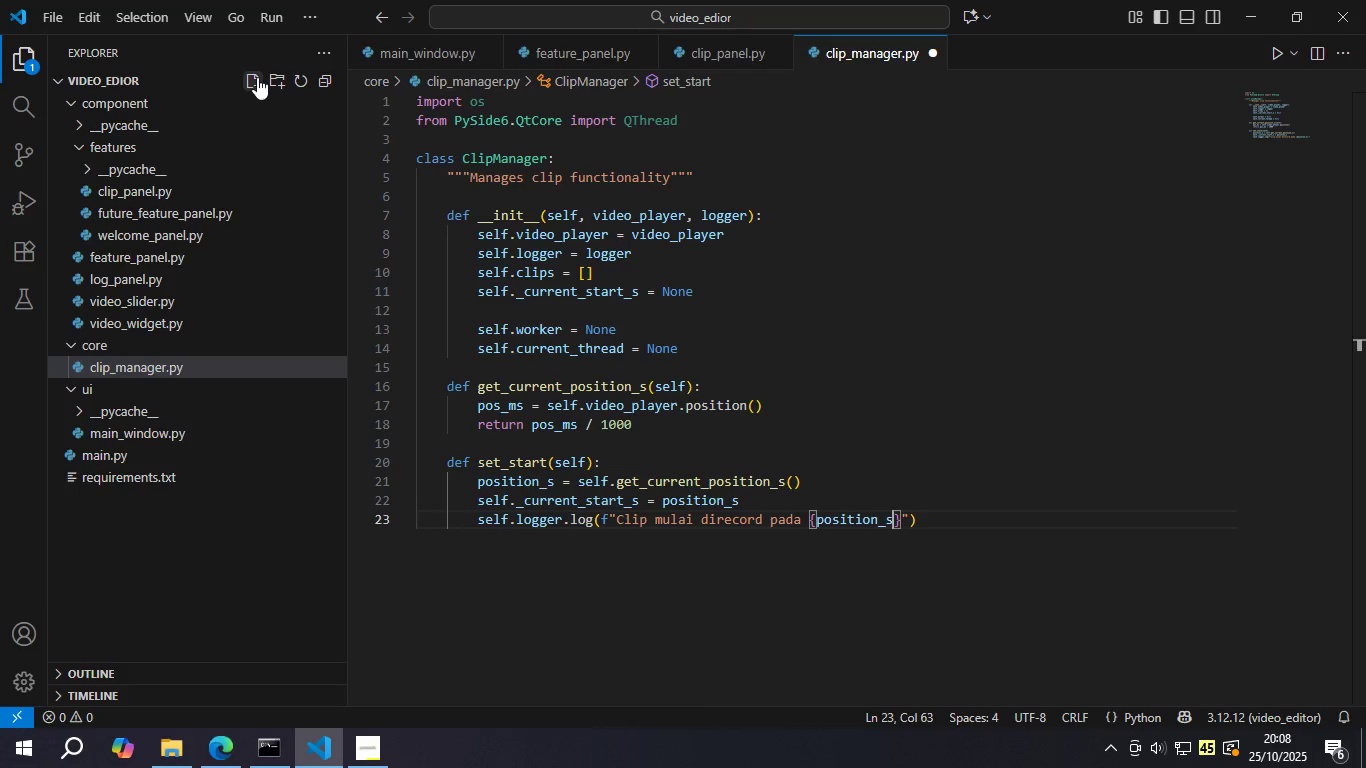 
type(::2f)
 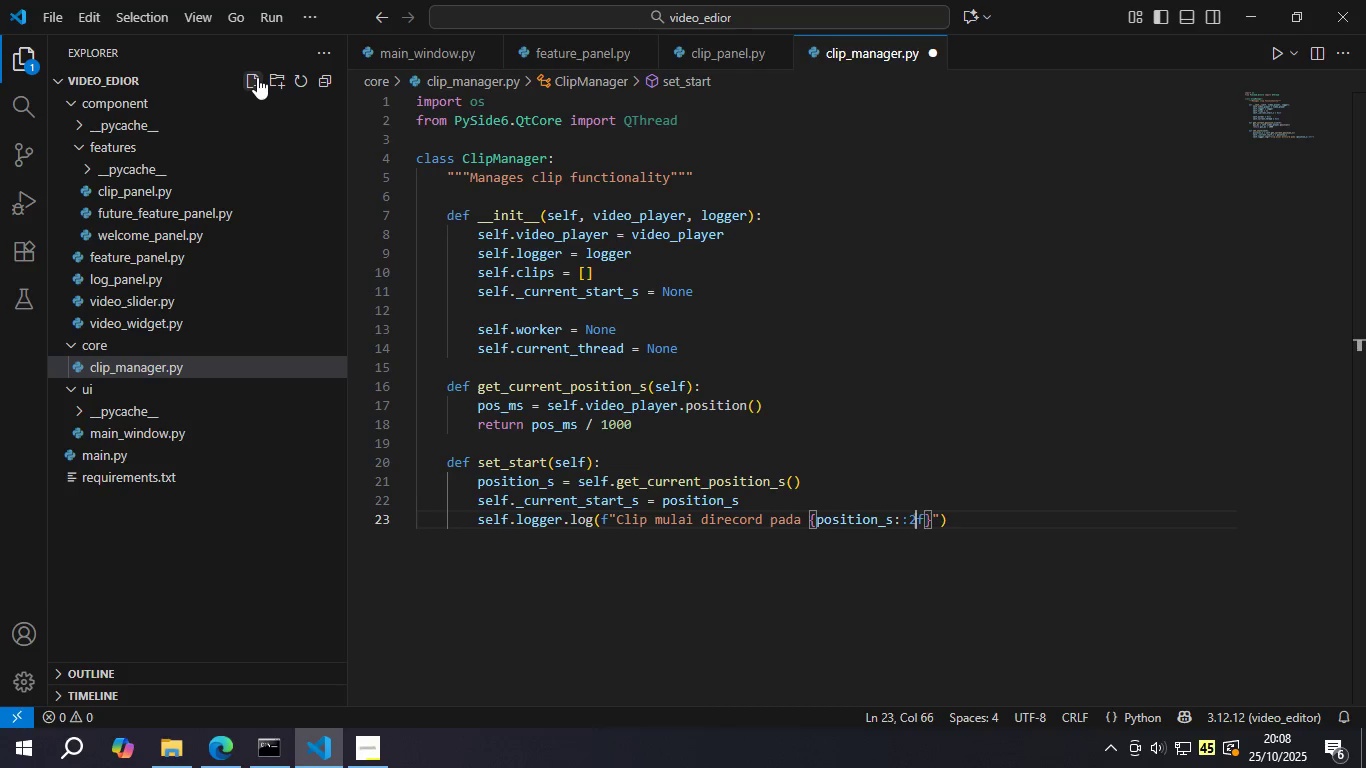 
key(ArrowLeft)
 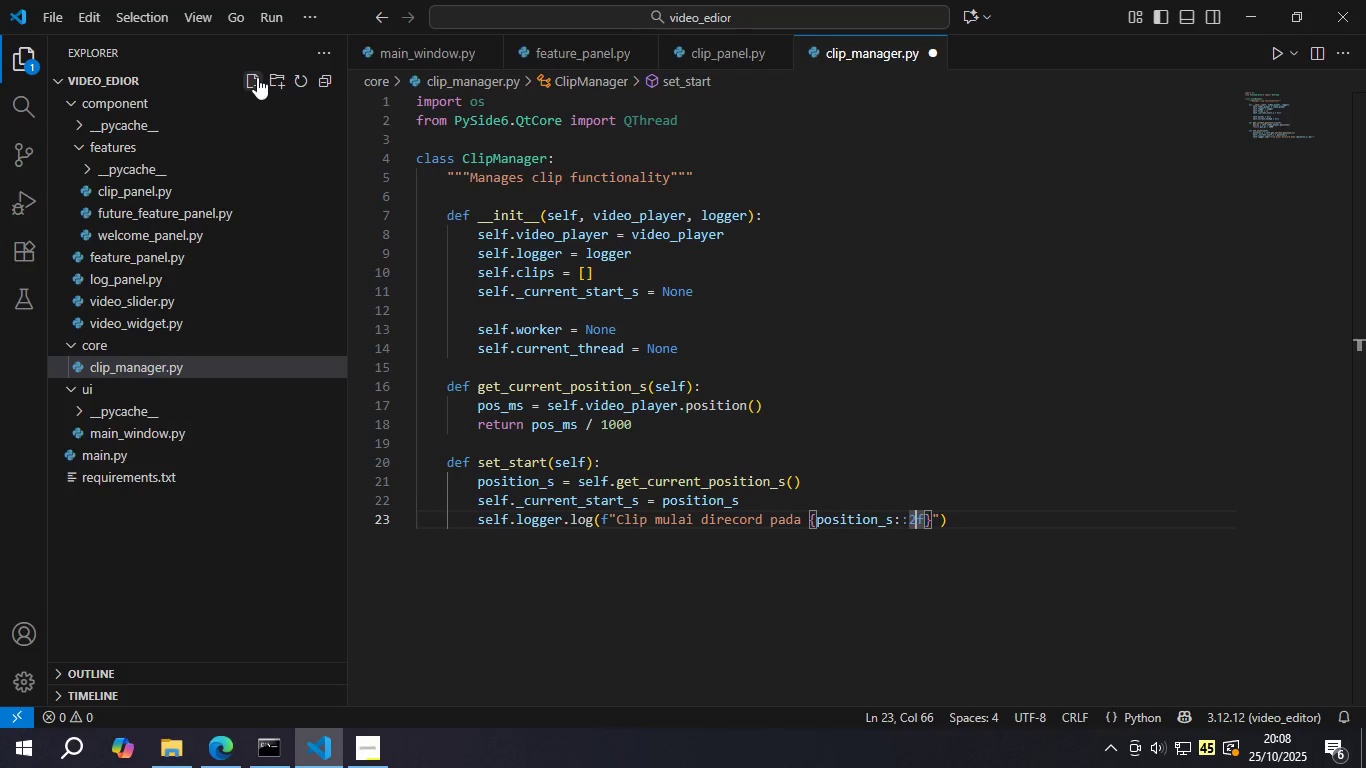 
key(ArrowLeft)
 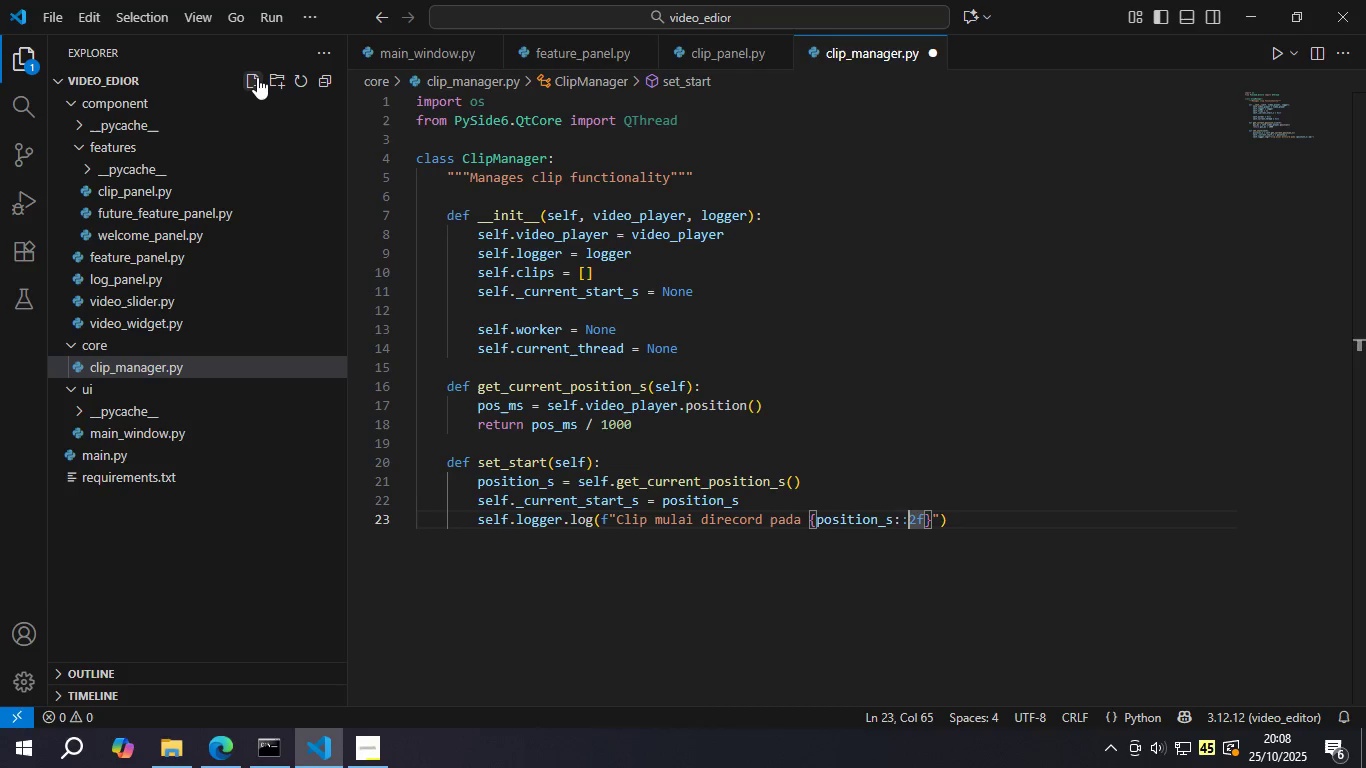 
key(Backspace)
 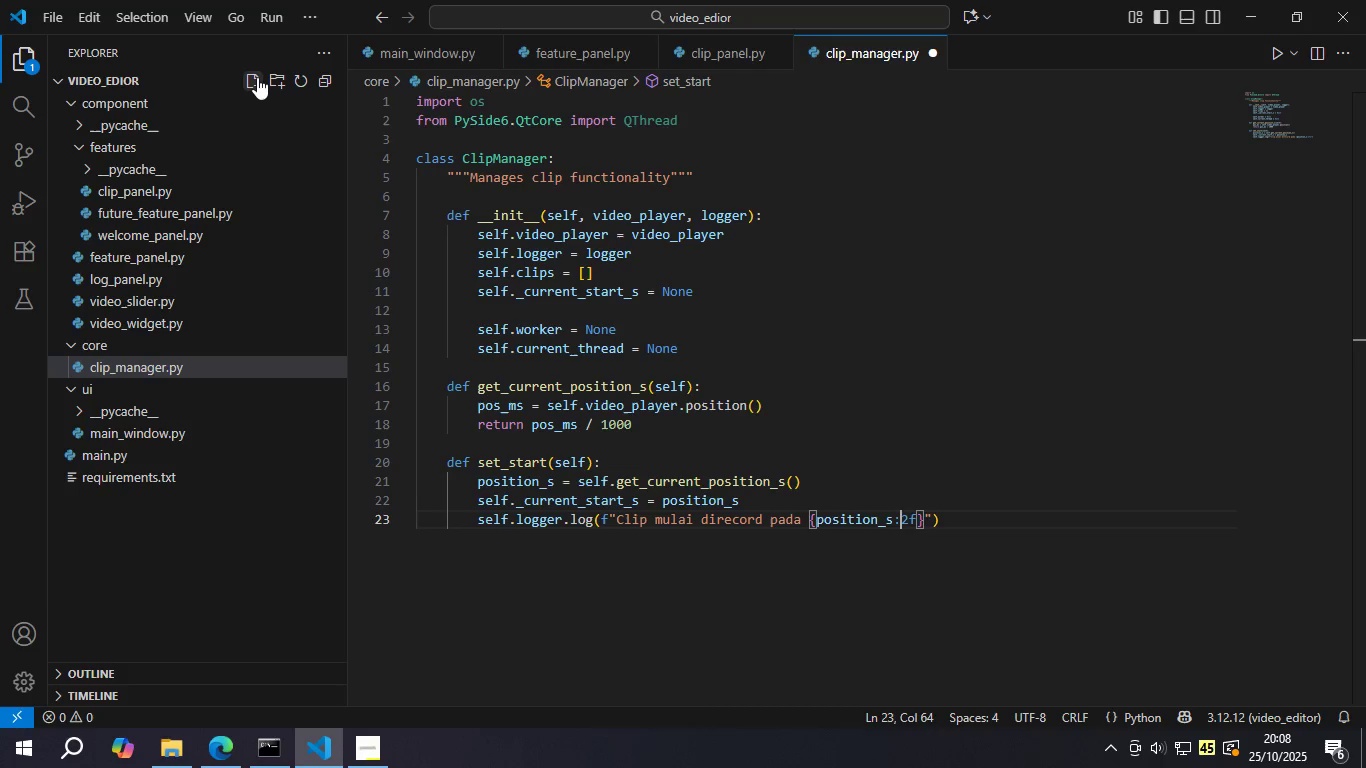 
key(Period)
 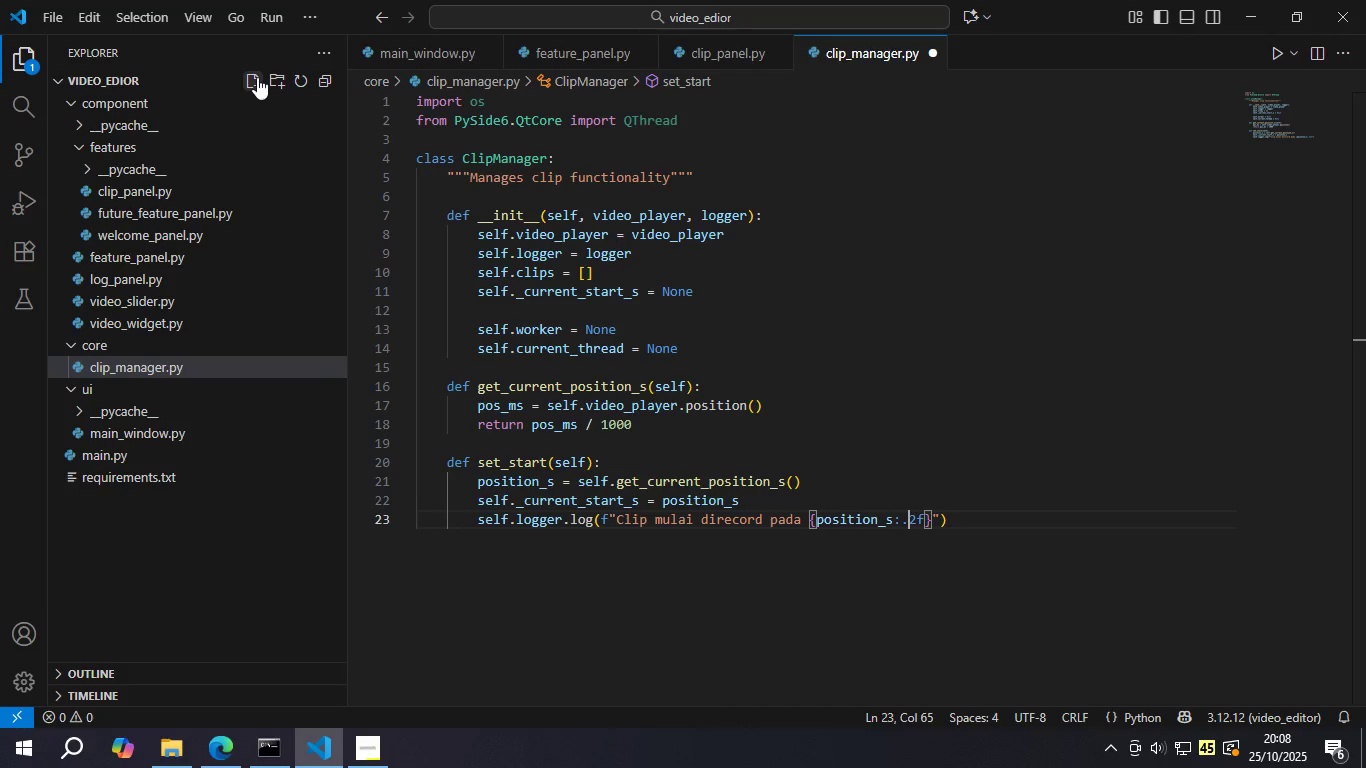 
key(Period)
 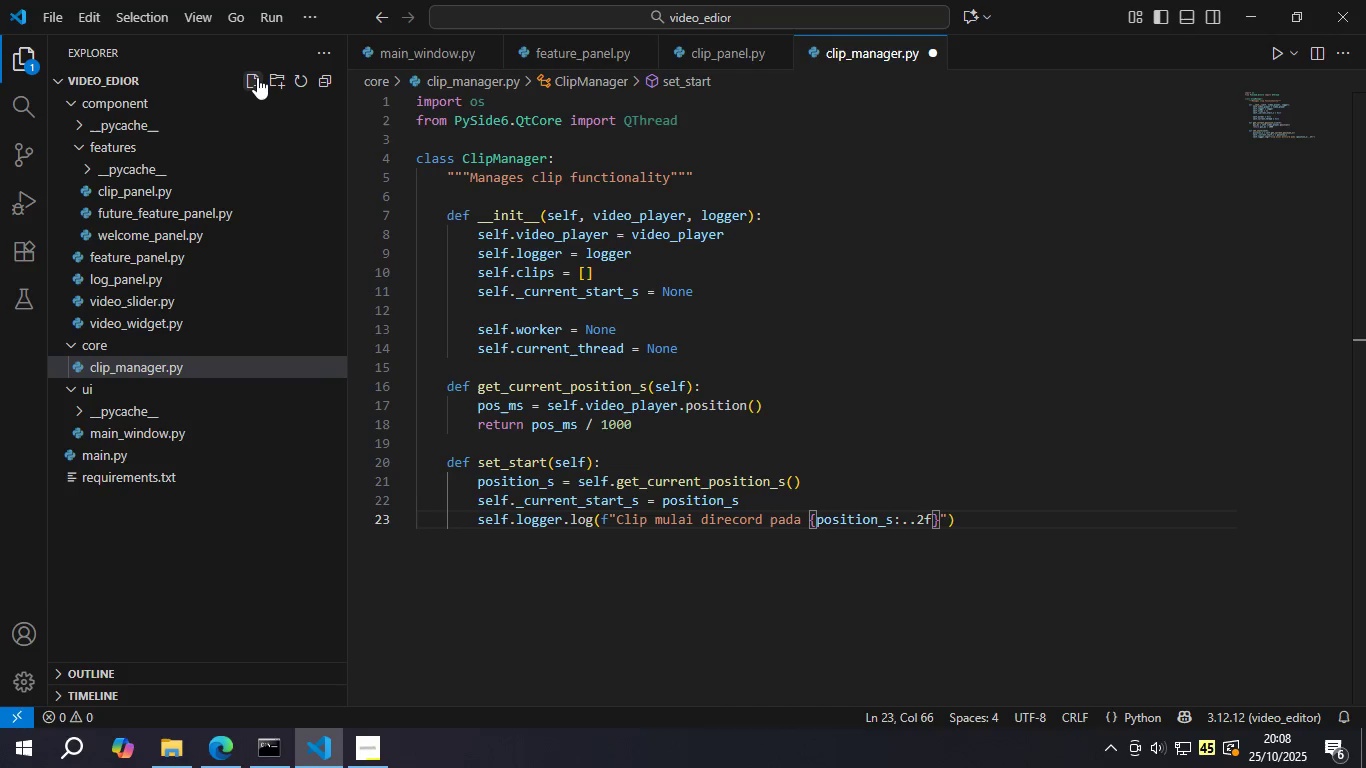 
key(Backspace)
 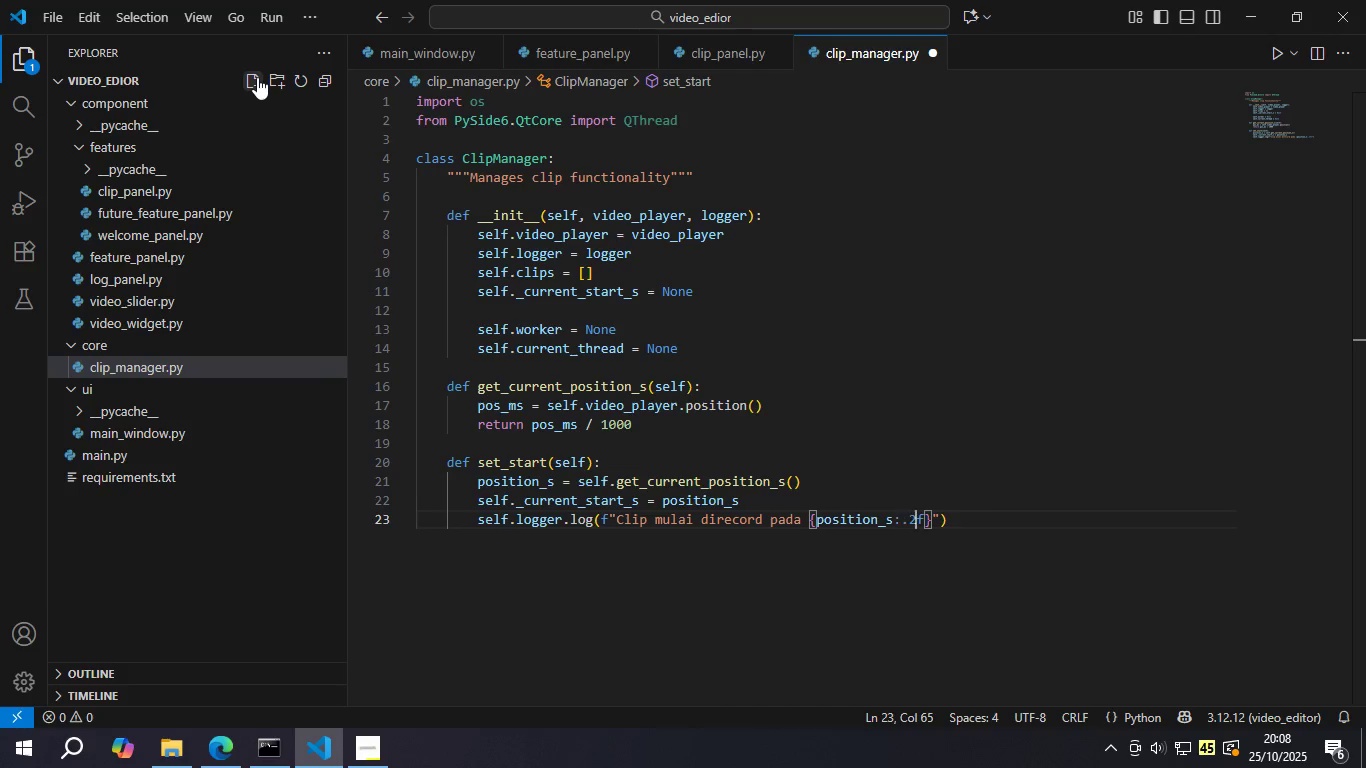 
key(ArrowRight)
 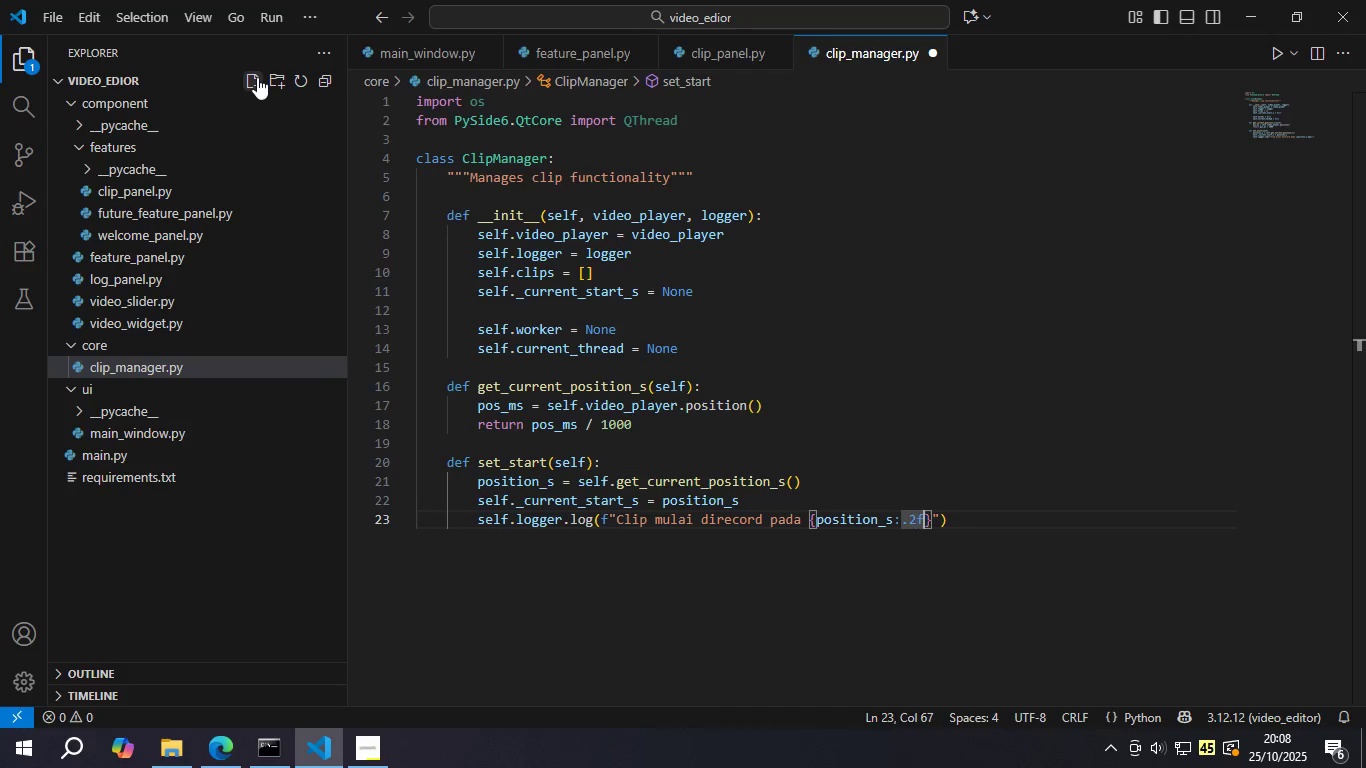 
key(ArrowRight)
 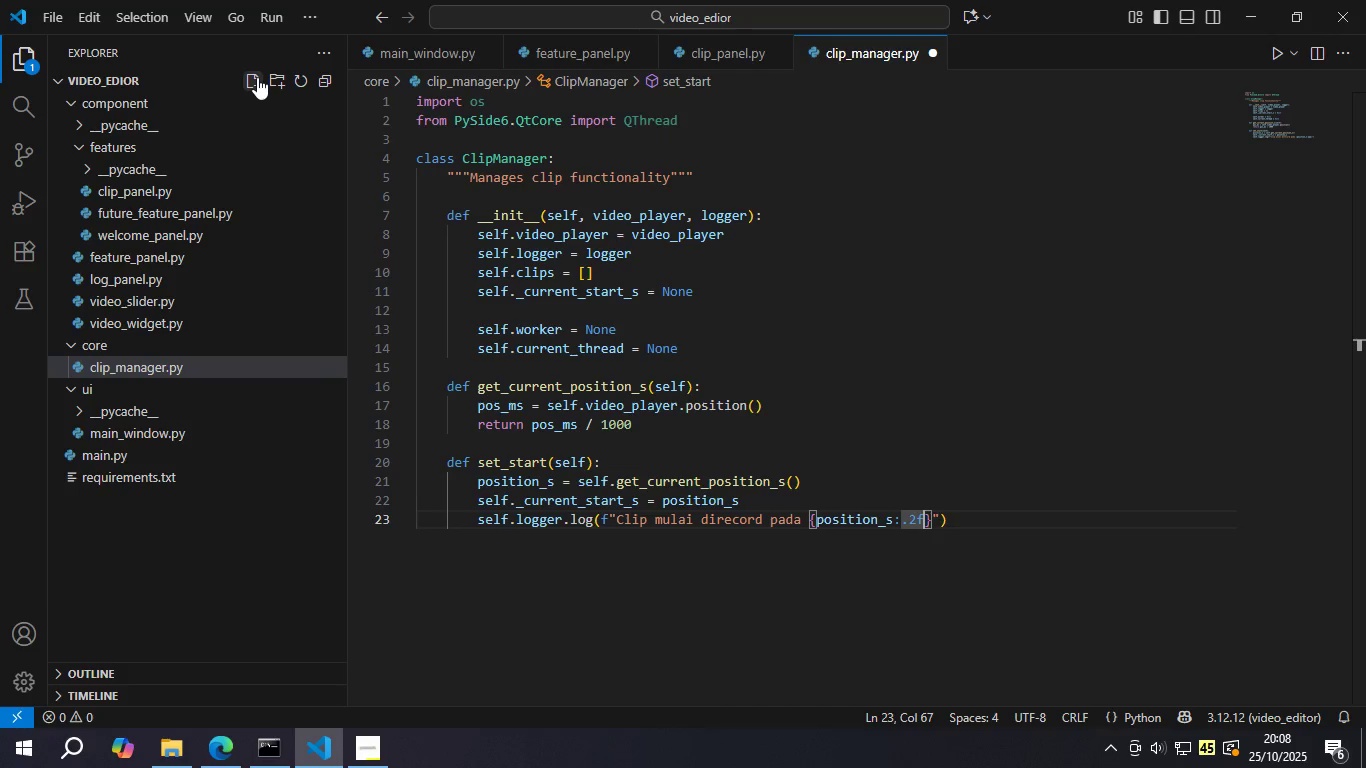 
key(ArrowRight)
 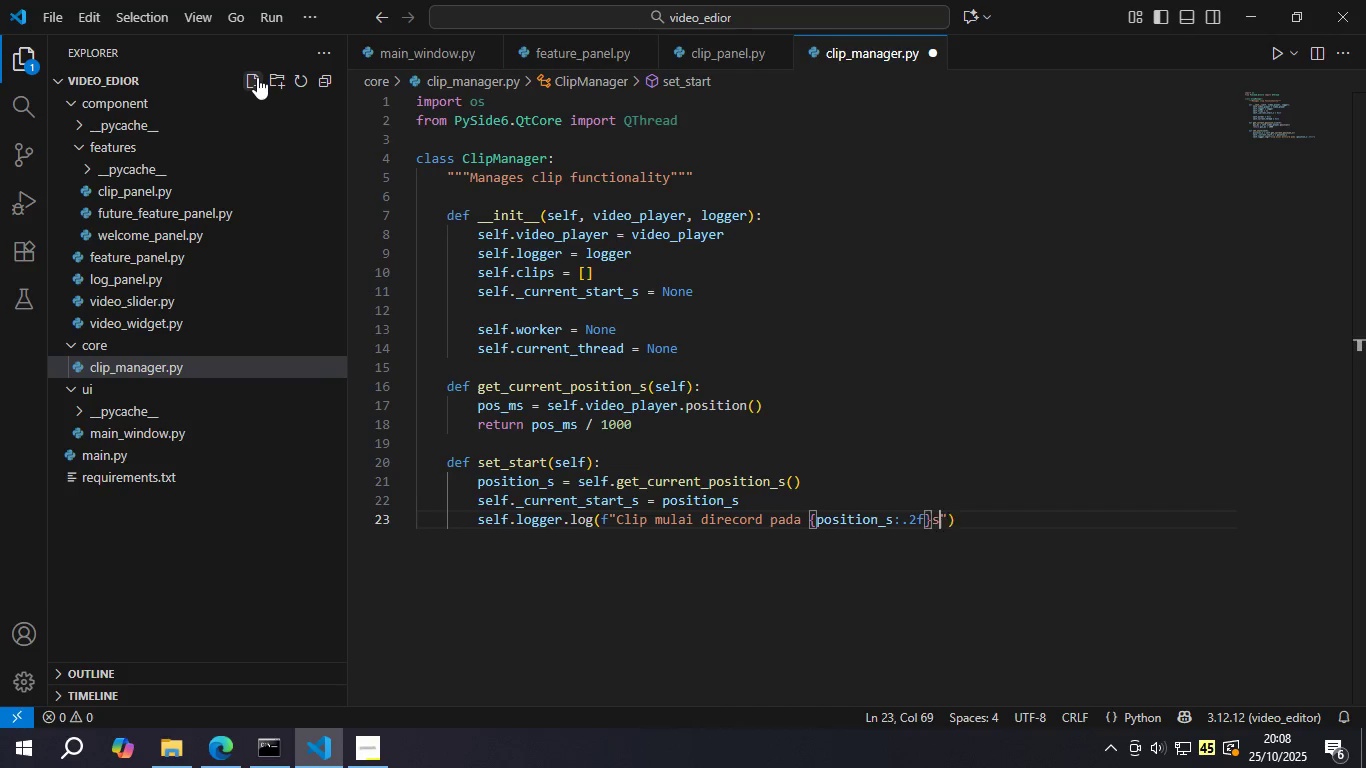 
key(S)
 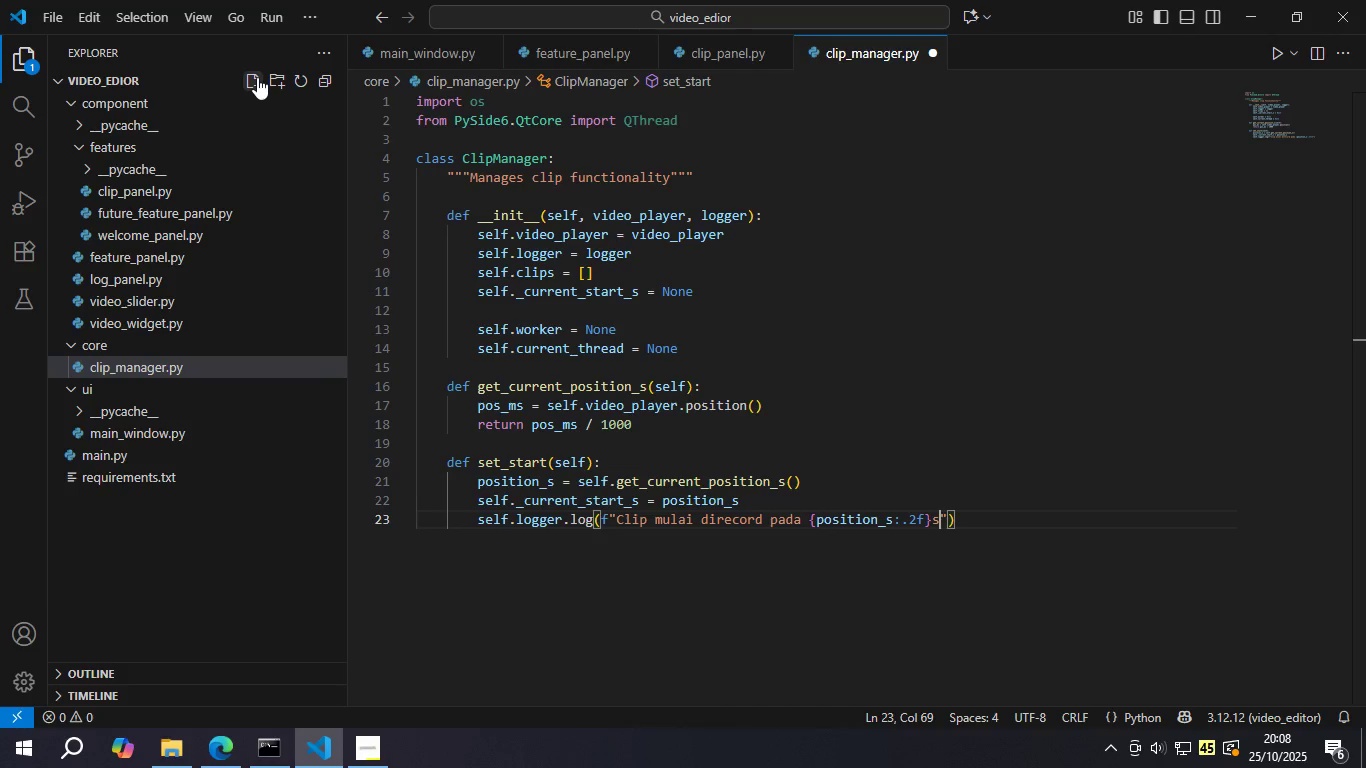 
key(Control+ControlLeft)
 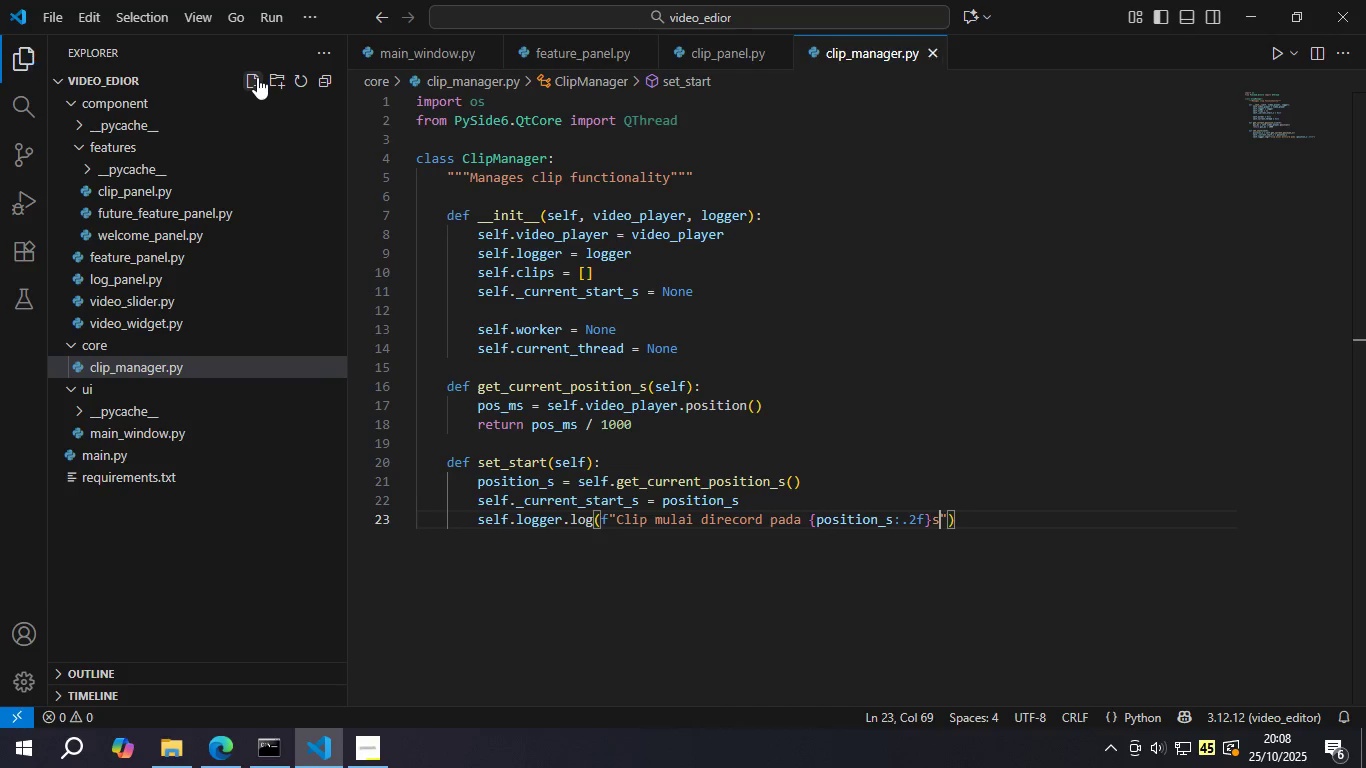 
key(Control+S)
 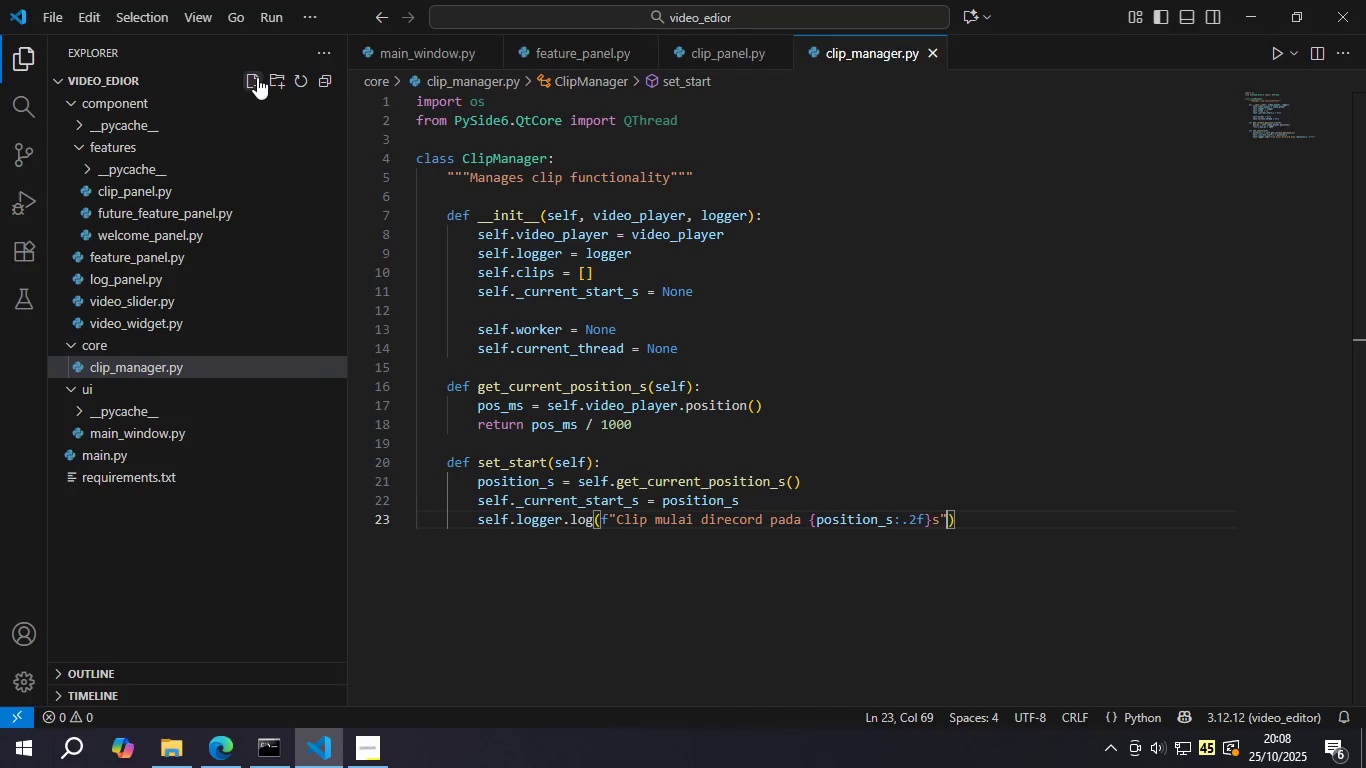 
key(ArrowRight)
 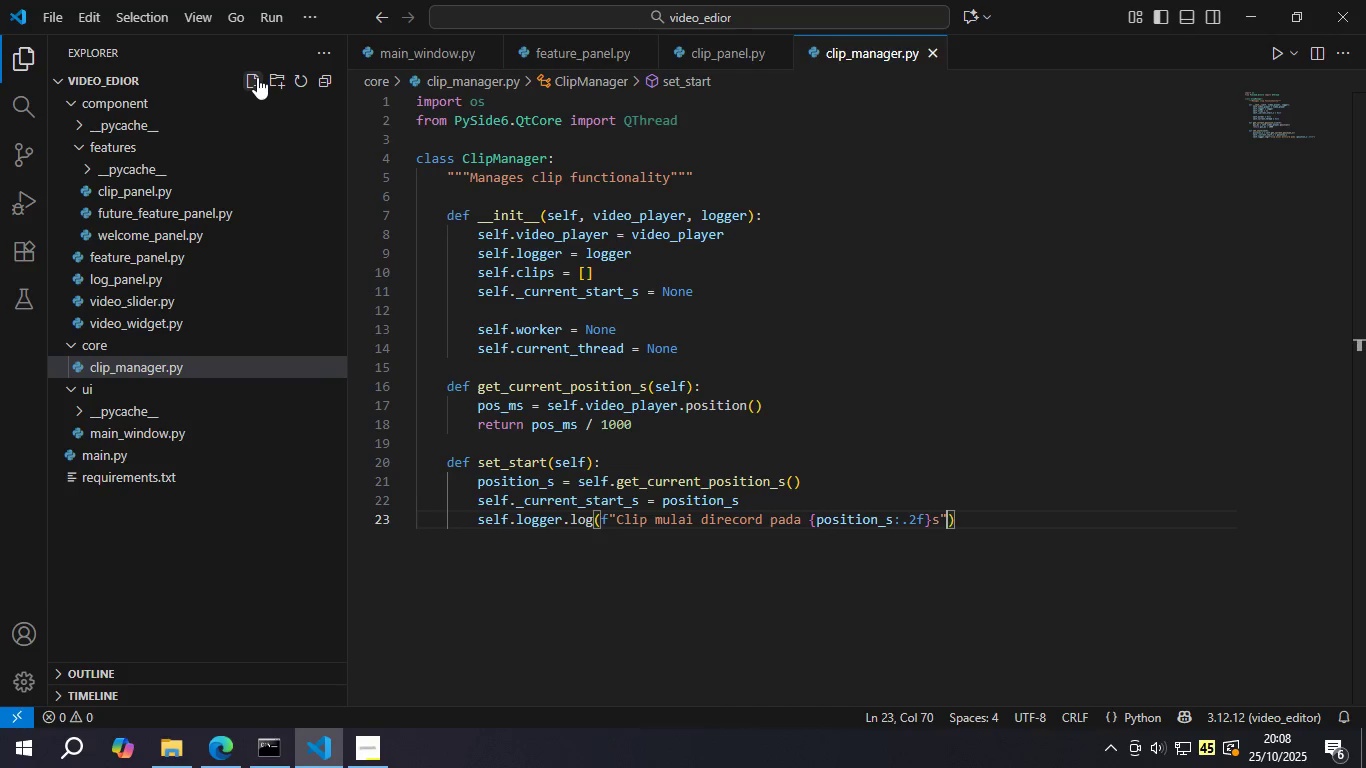 
key(ArrowRight)
 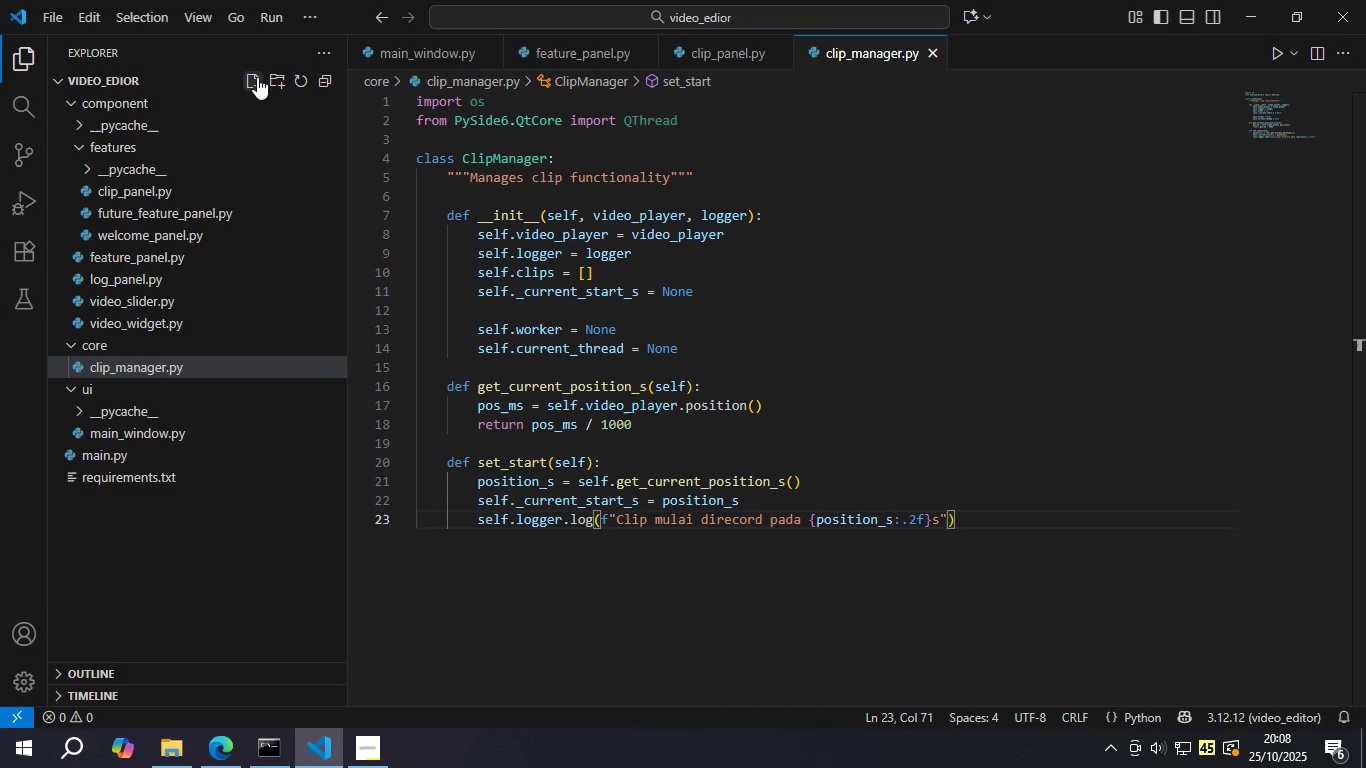 
key(Enter)
 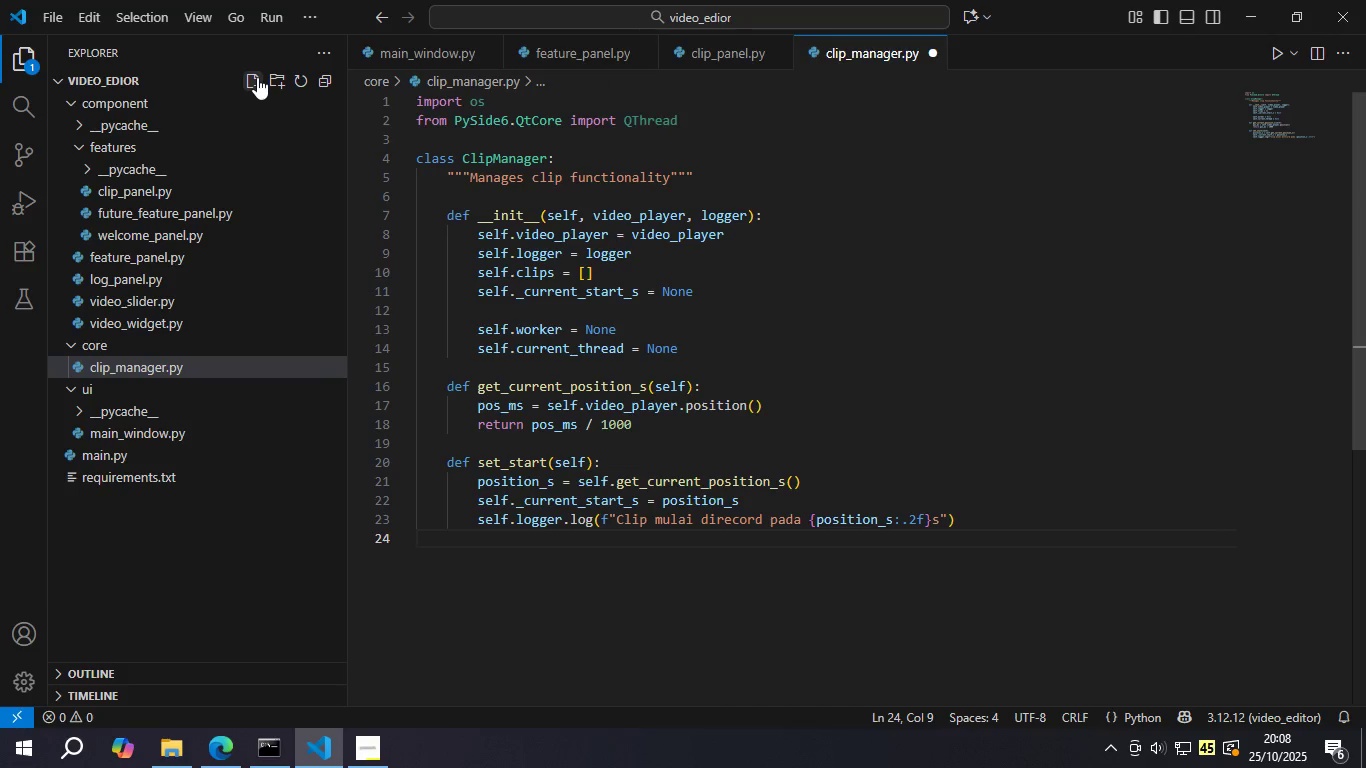 
key(Enter)
 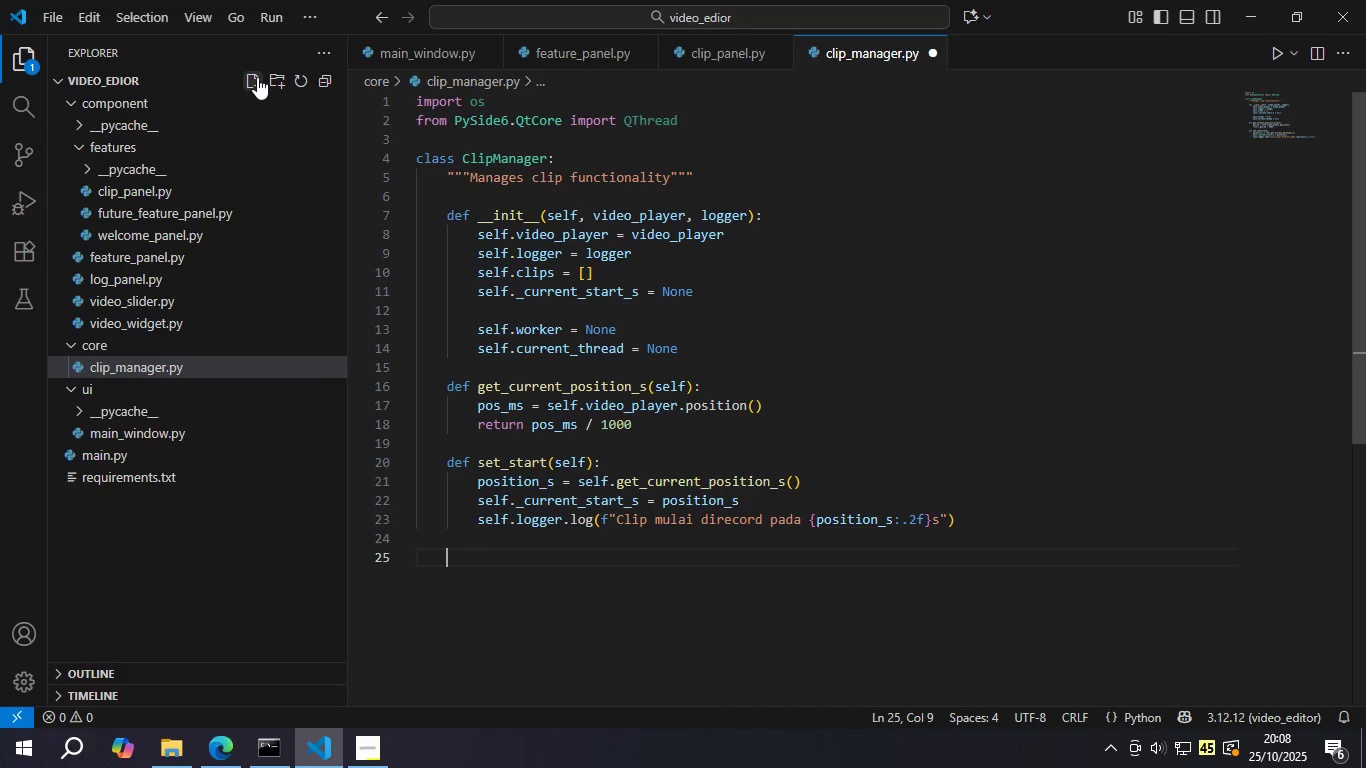 
key(Backspace)
type(def set_ed)
key(Backspace)
type(nd(self)
 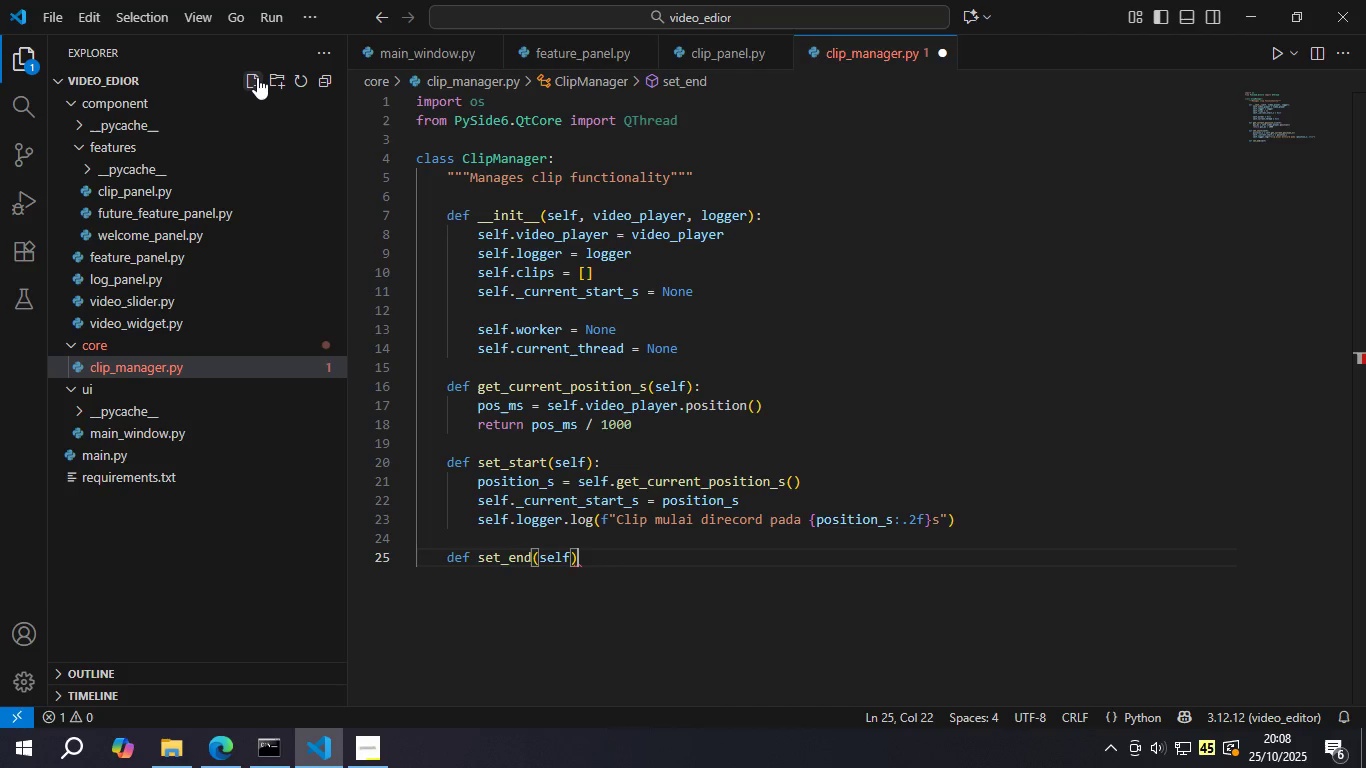 
 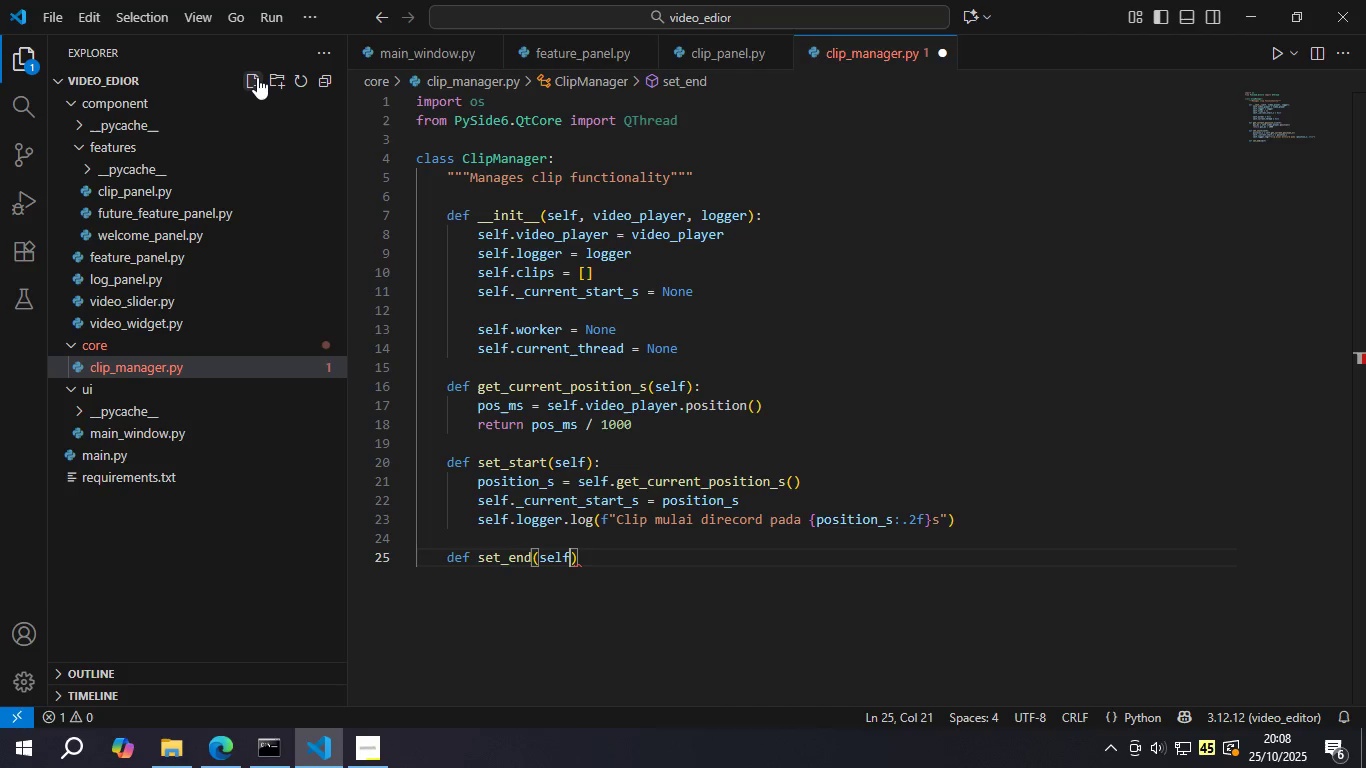 
key(ArrowRight)
 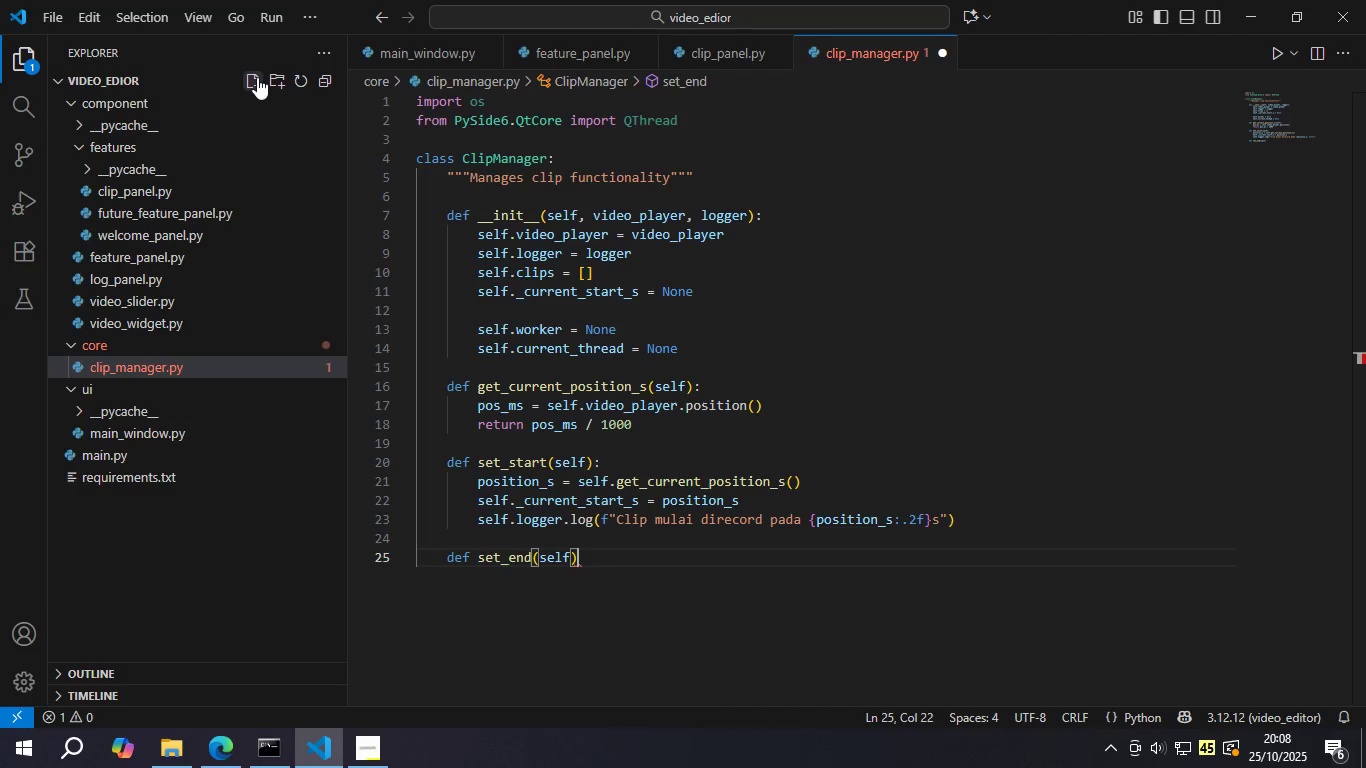 
key(Shift+Semicolon)
 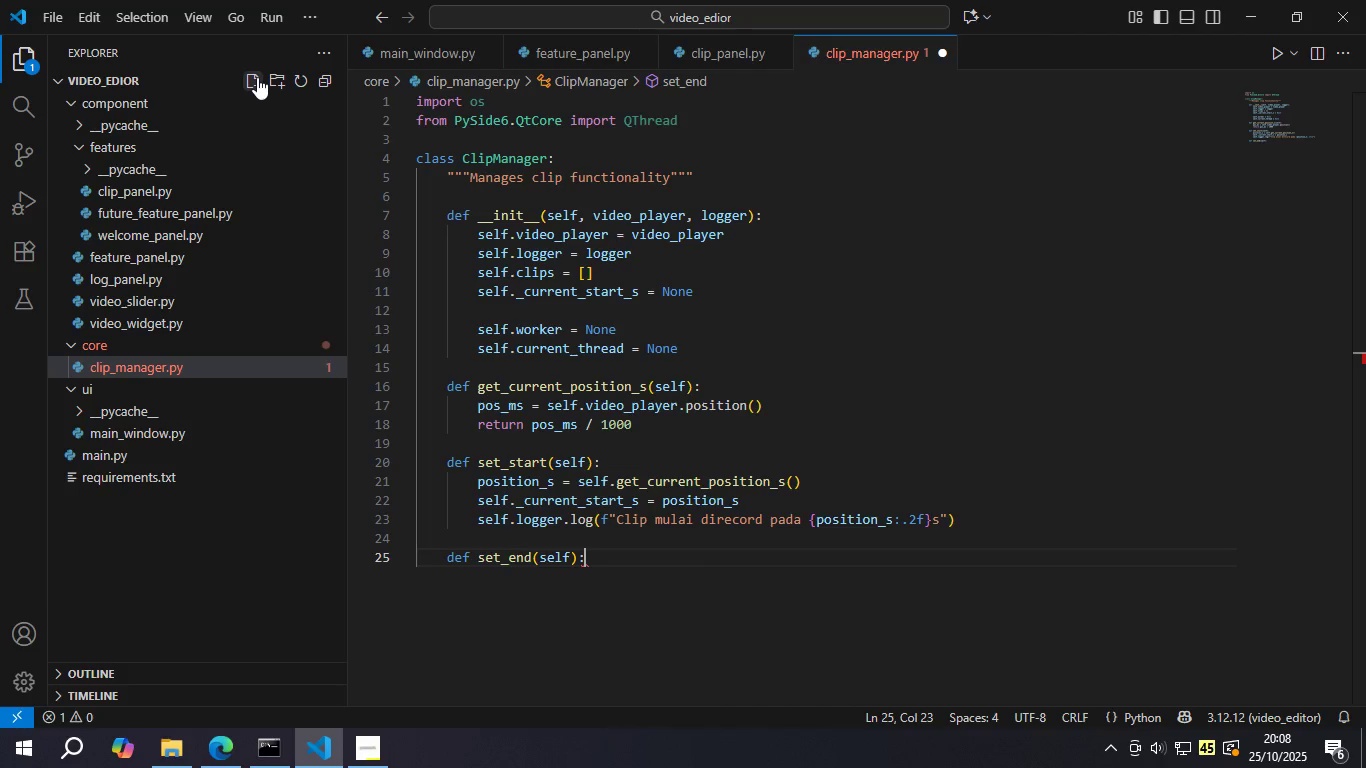 
key(Enter)
 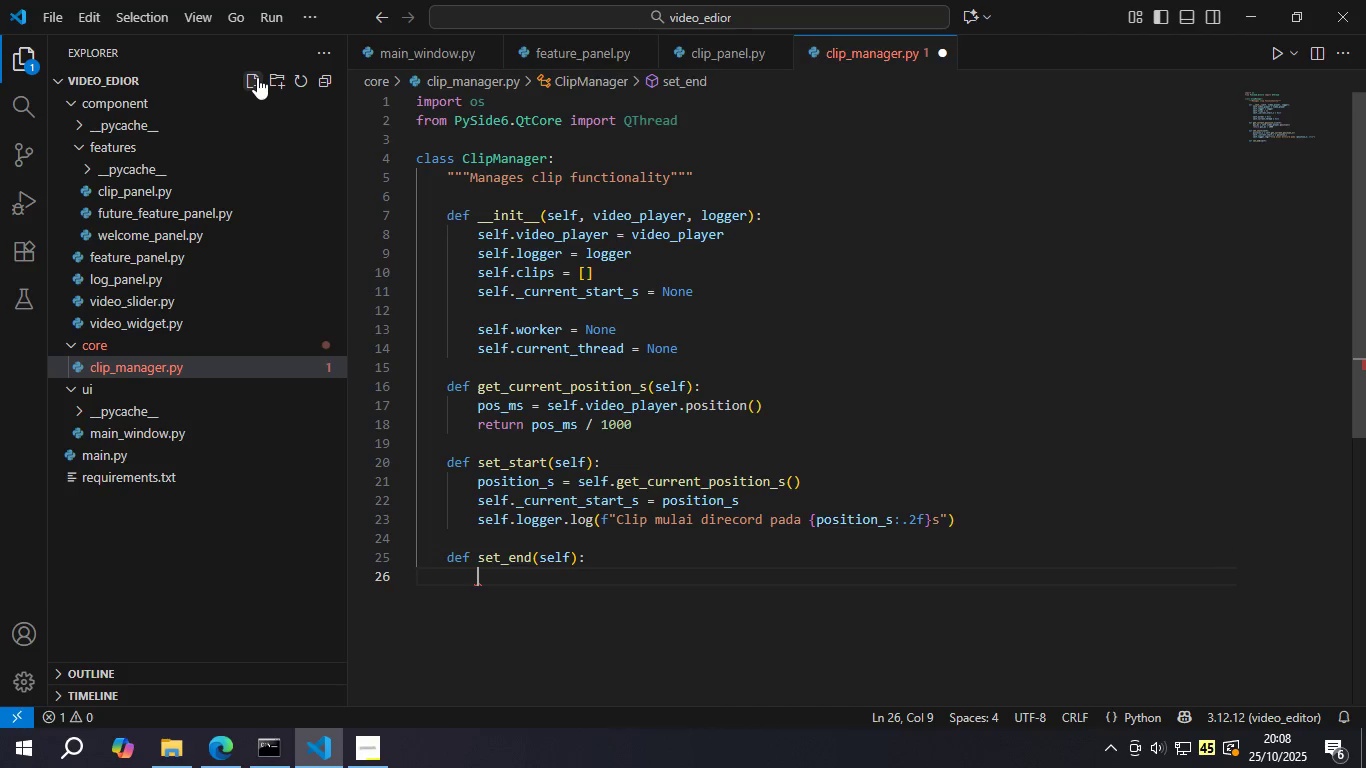 
type(s)
key(Backspace)
type(end_s = self.get)
 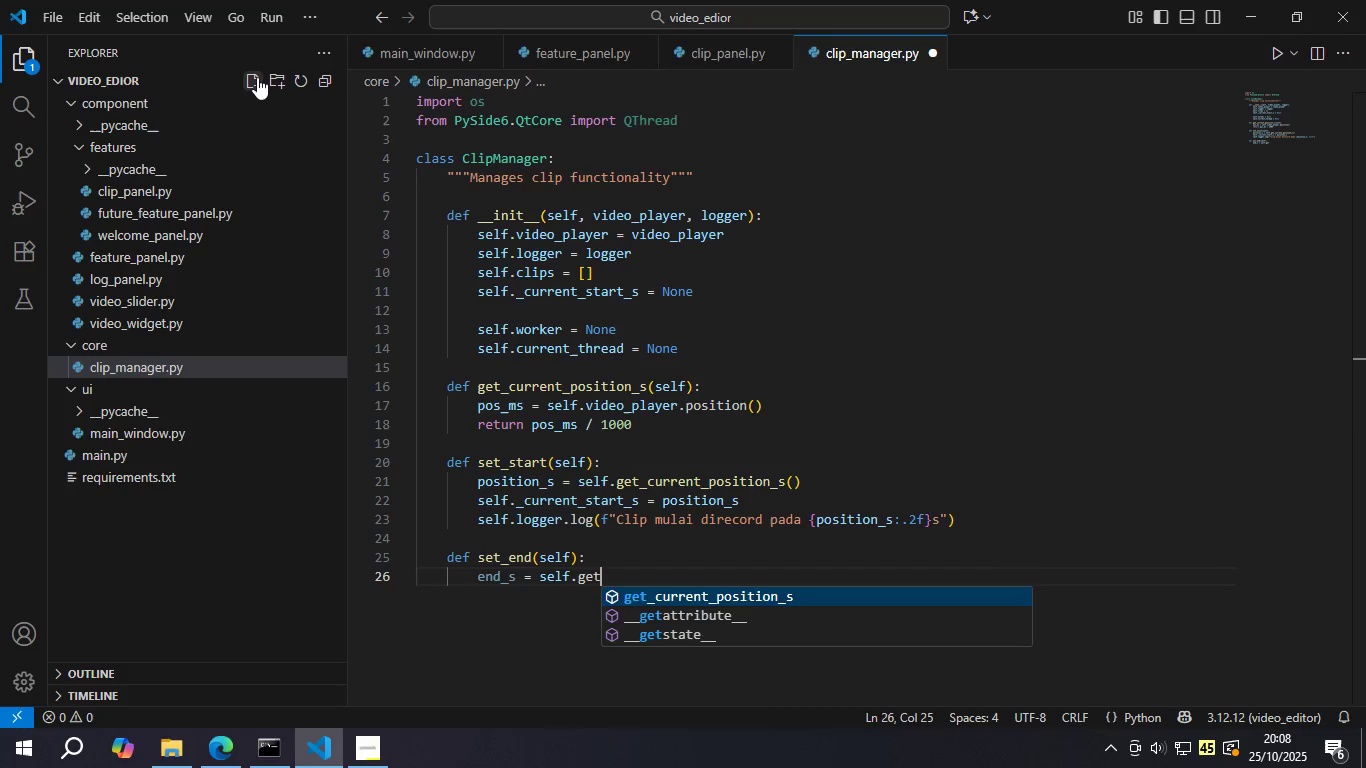 
key(Enter)
 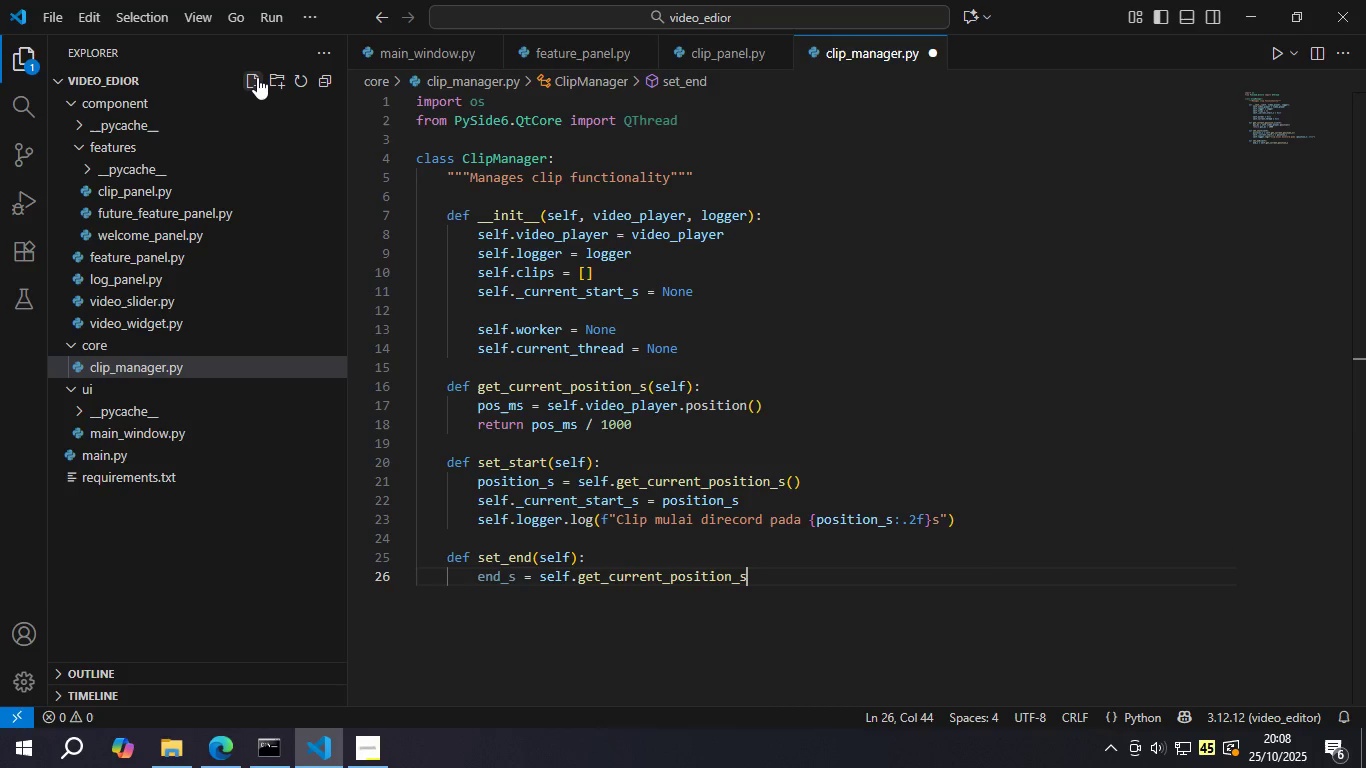 
key(Control+S)
 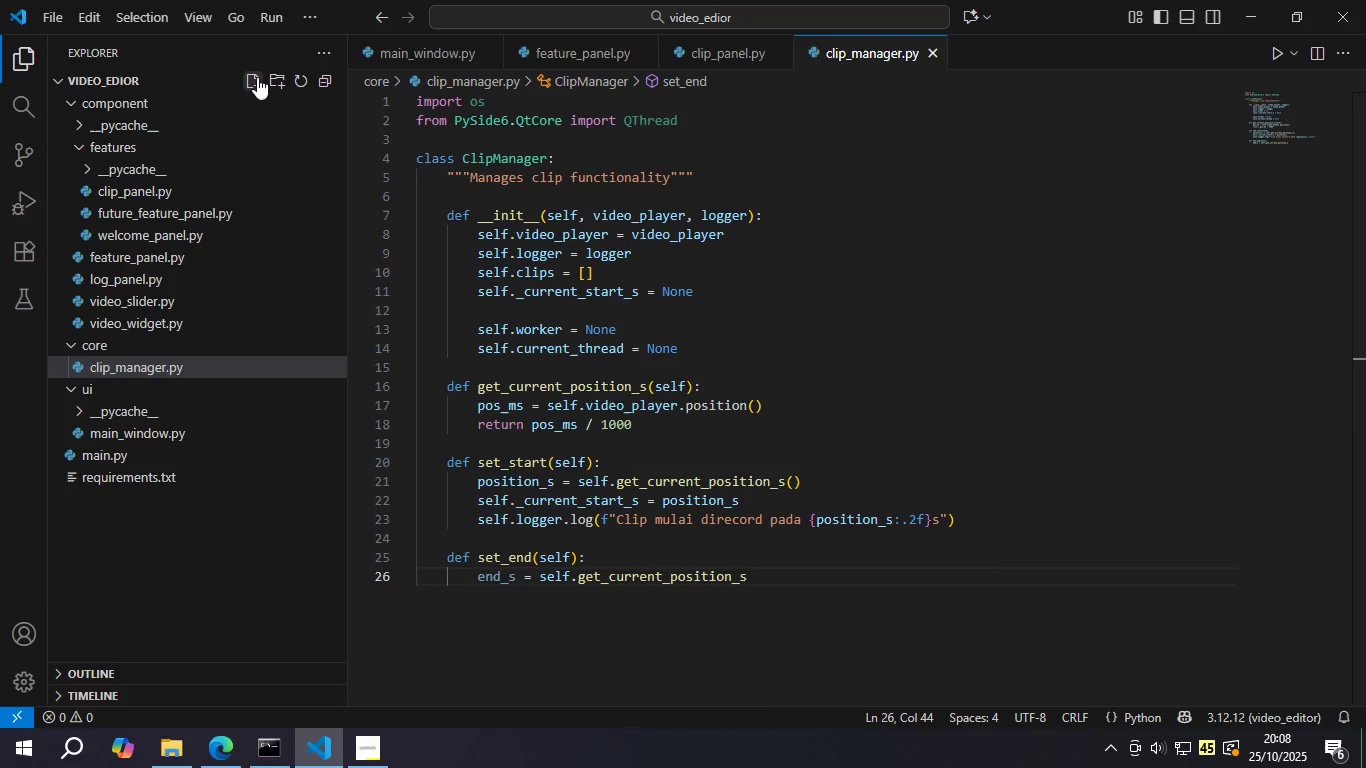 
key(Shift+9)
 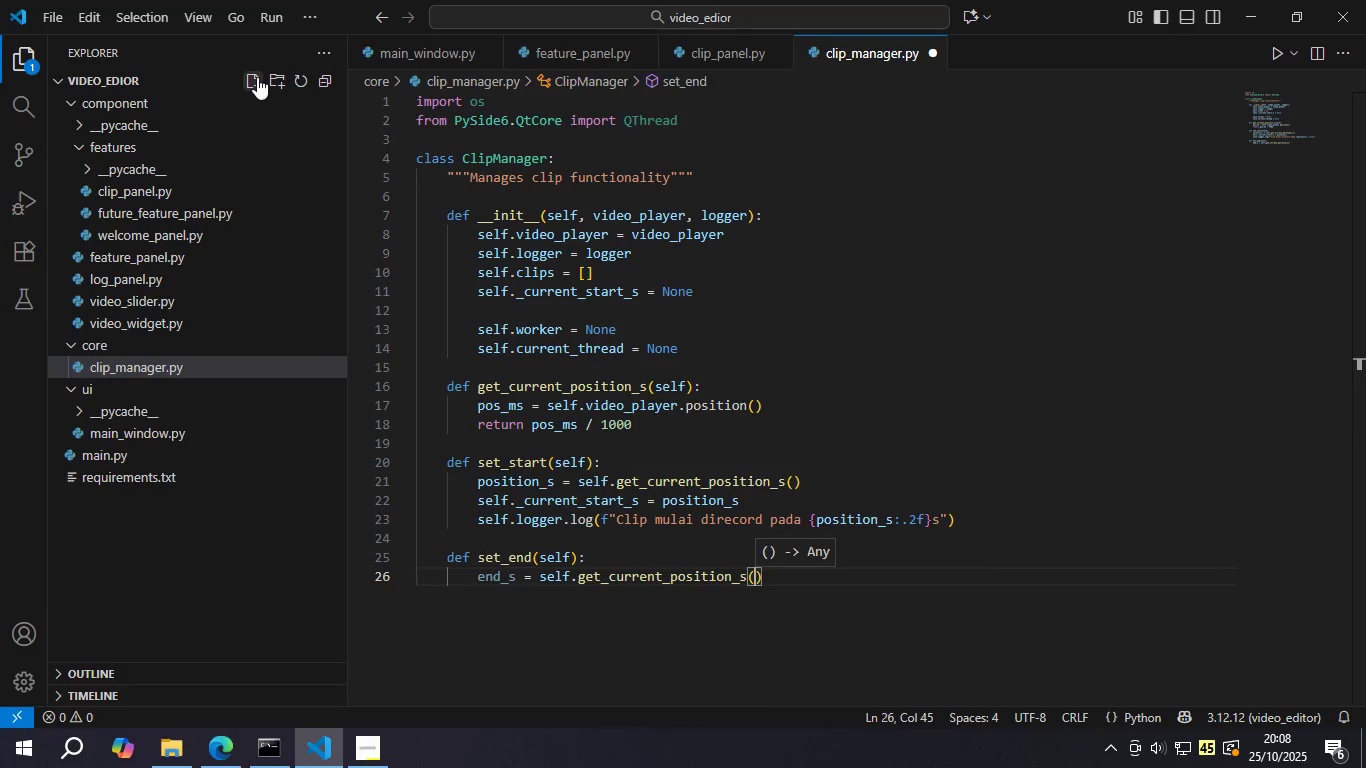 
key(Control+S)
 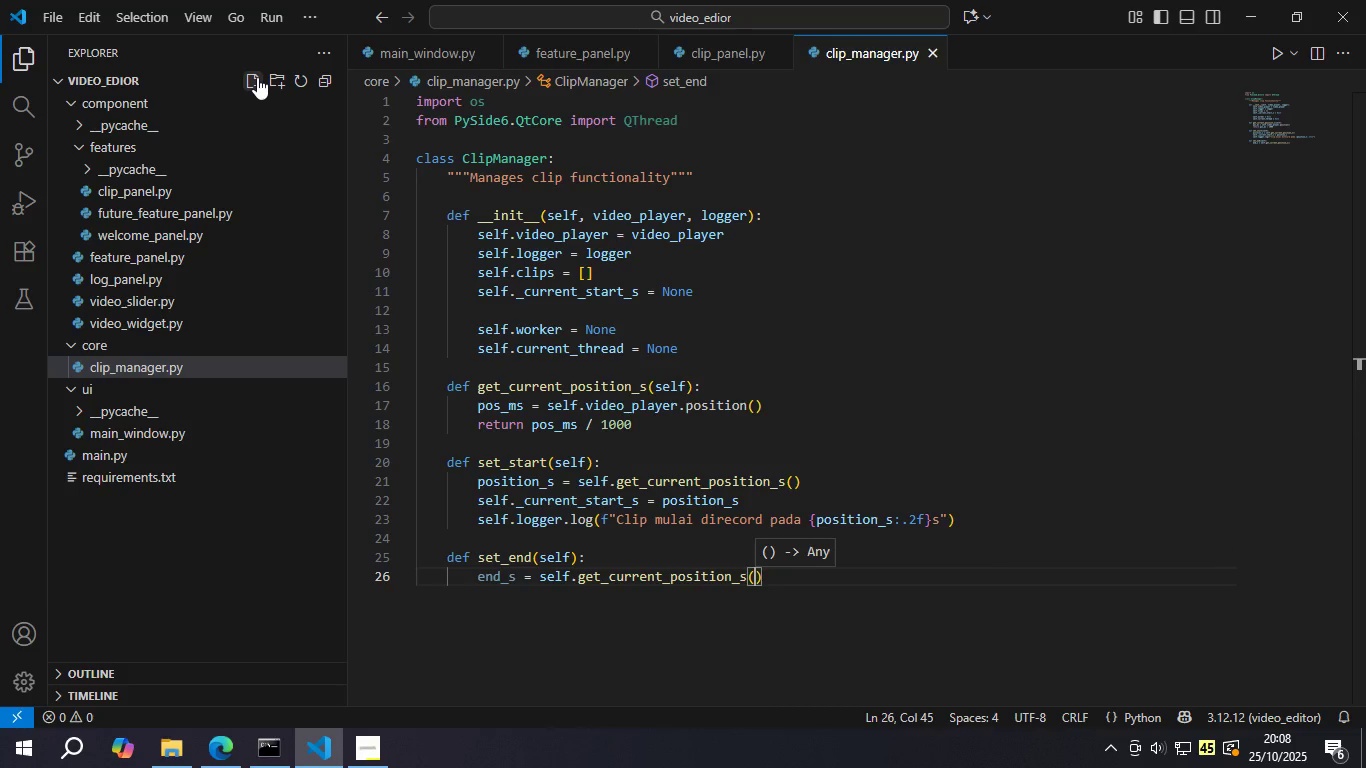 
key(ArrowRight)
 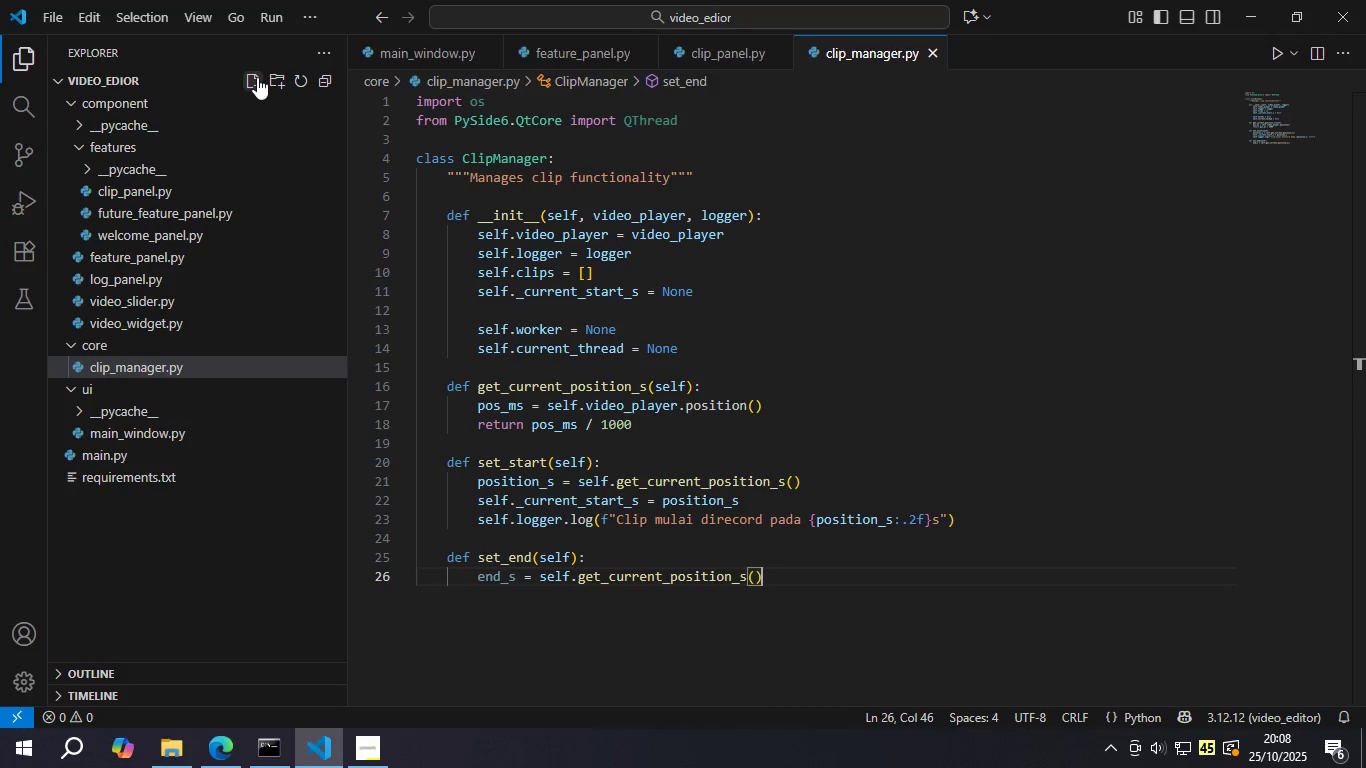 
key(Enter)
 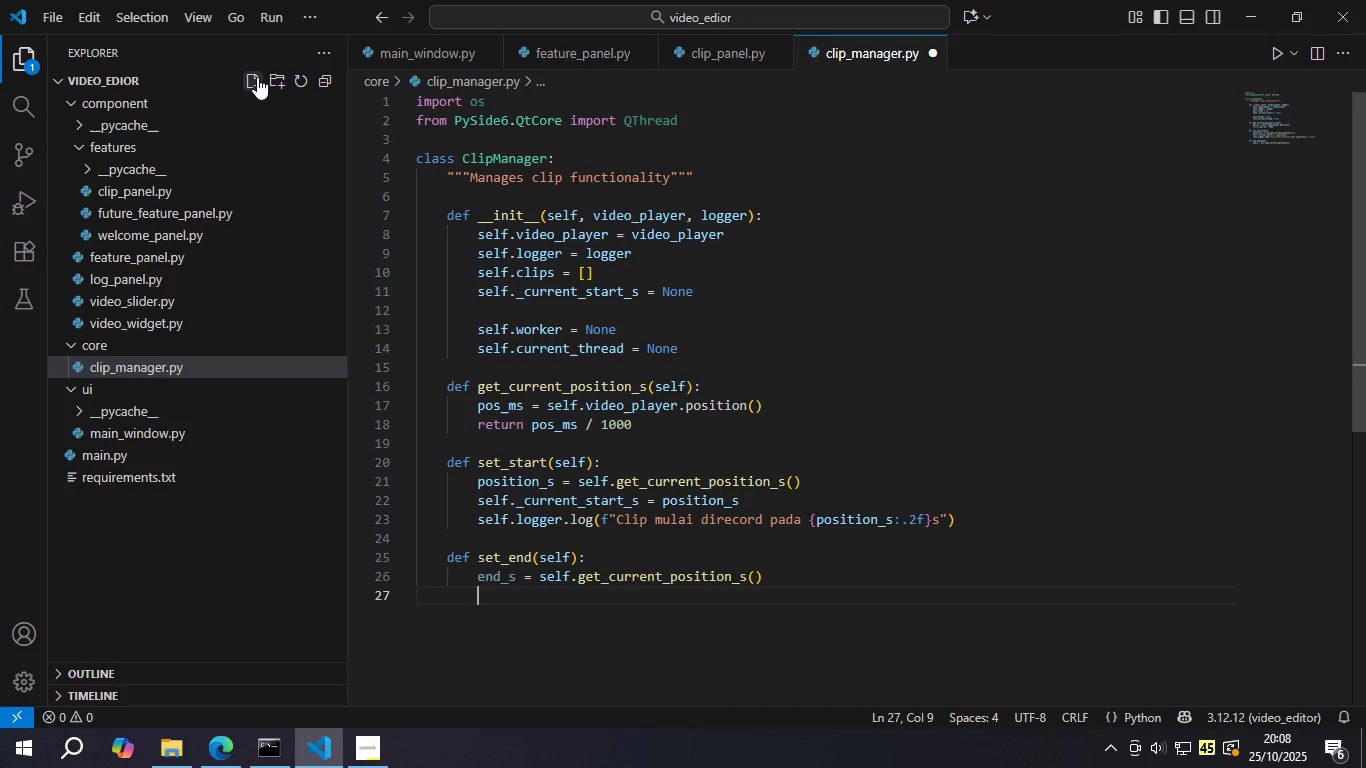 
key(Enter)
 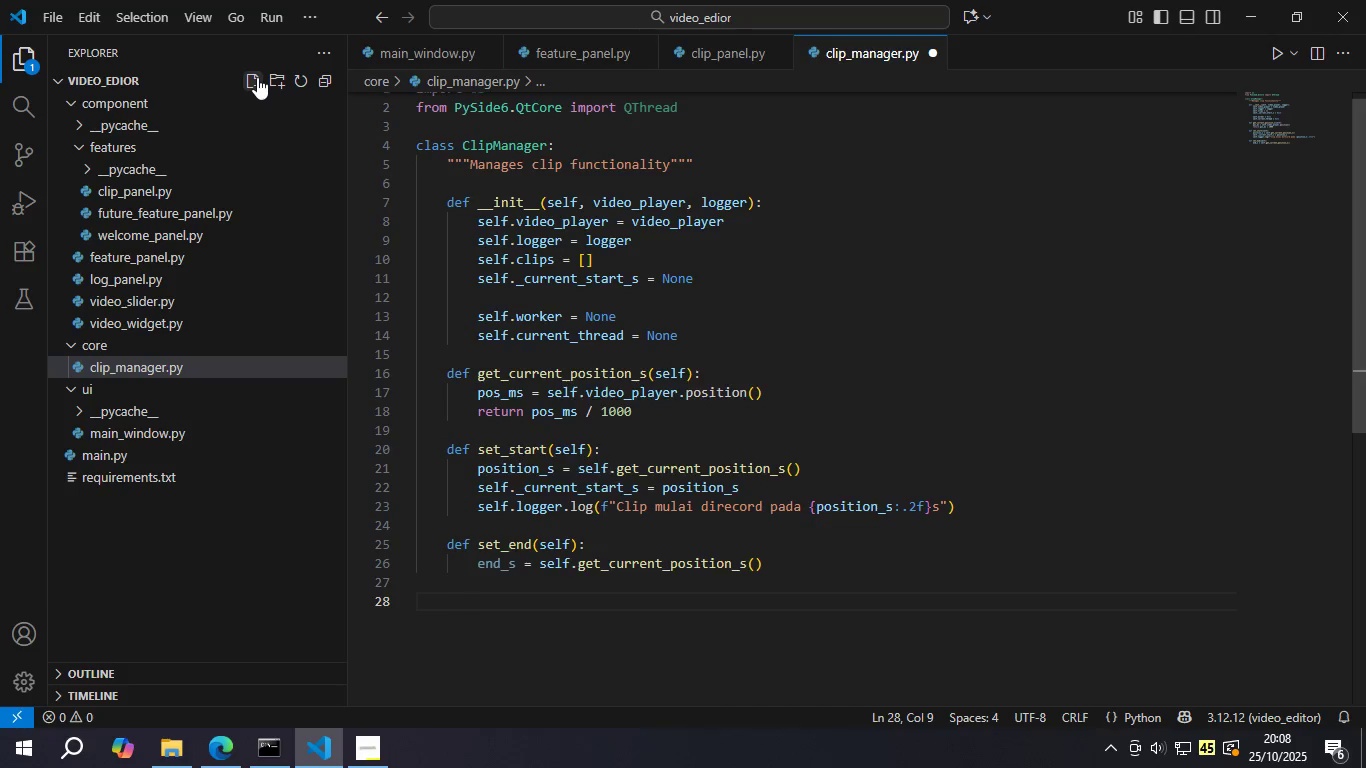 
type(if self.cur)
 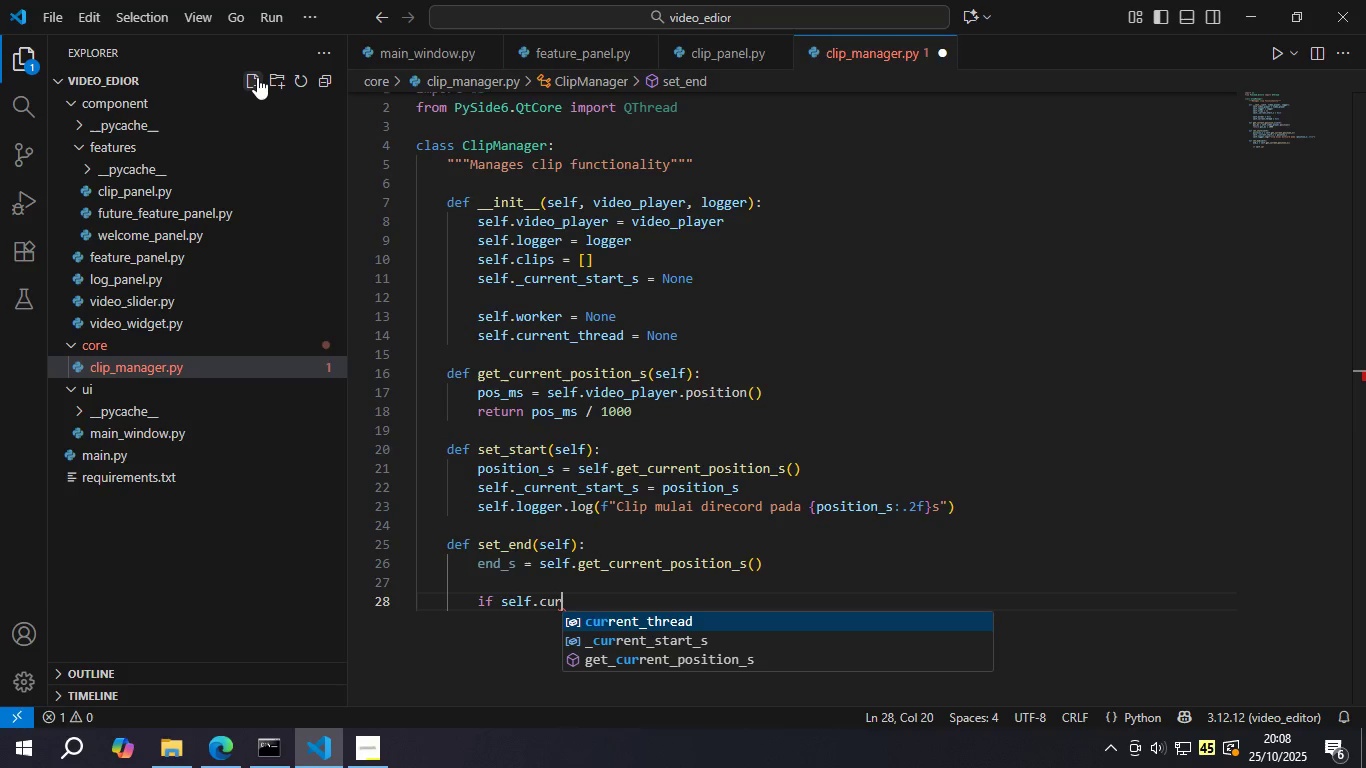 
key(ArrowDown)
 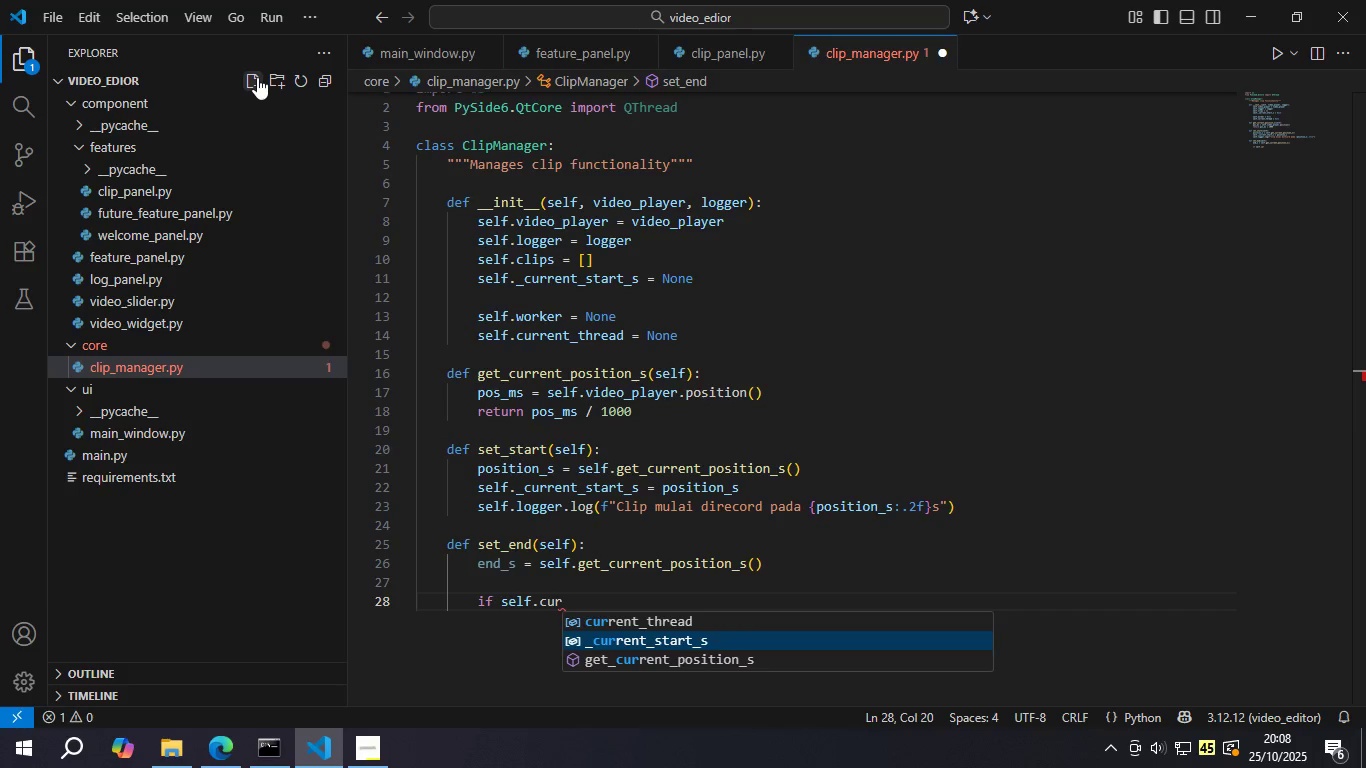 
key(Enter)
 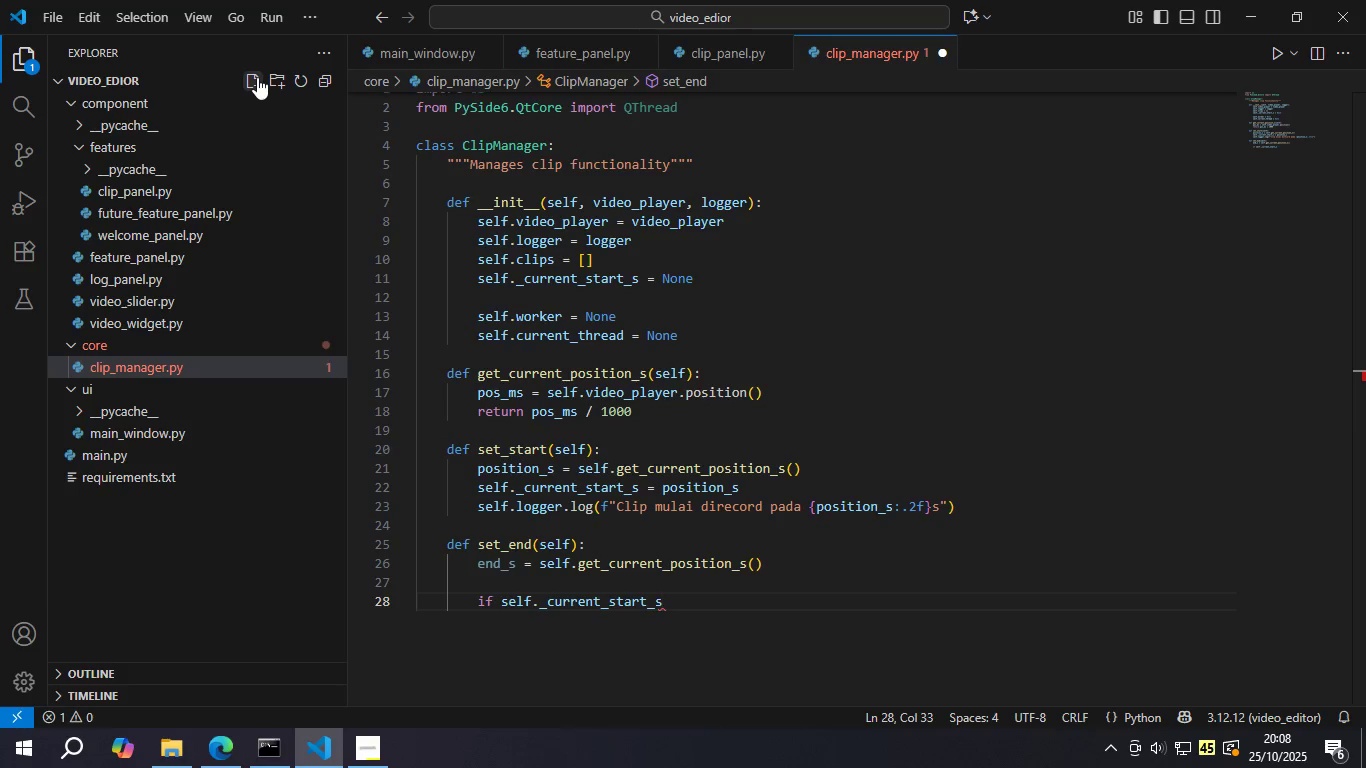 
type( i )
key(Backspace)
type(s None:)
 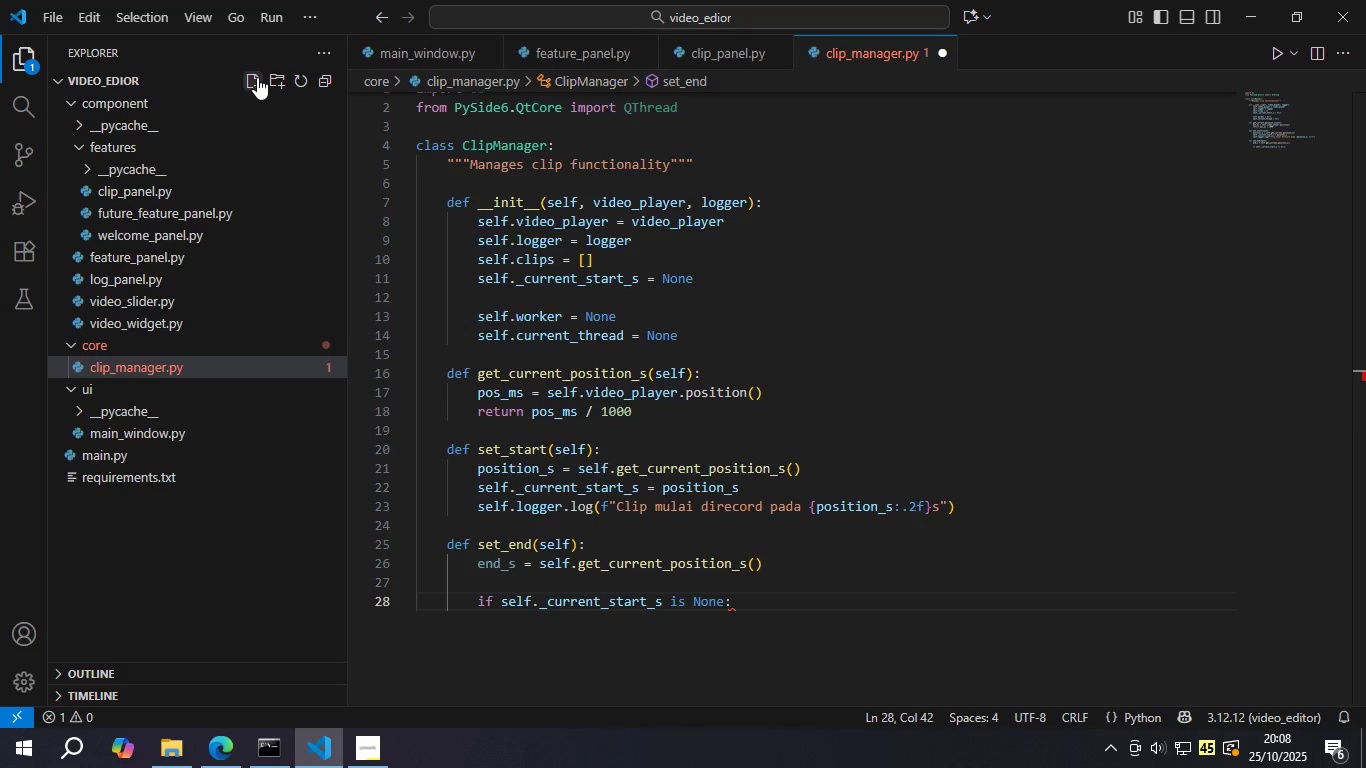 
key(Enter)
 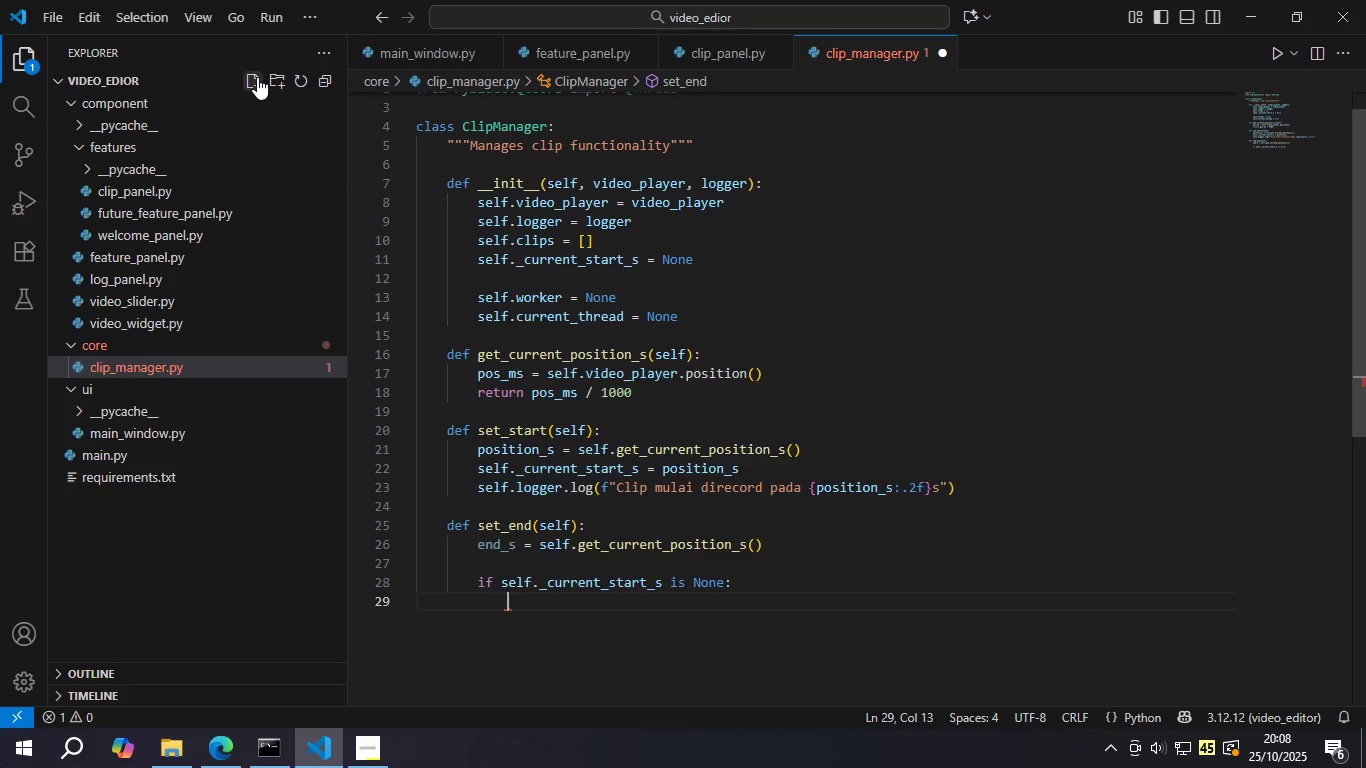 
type(self.logge)
 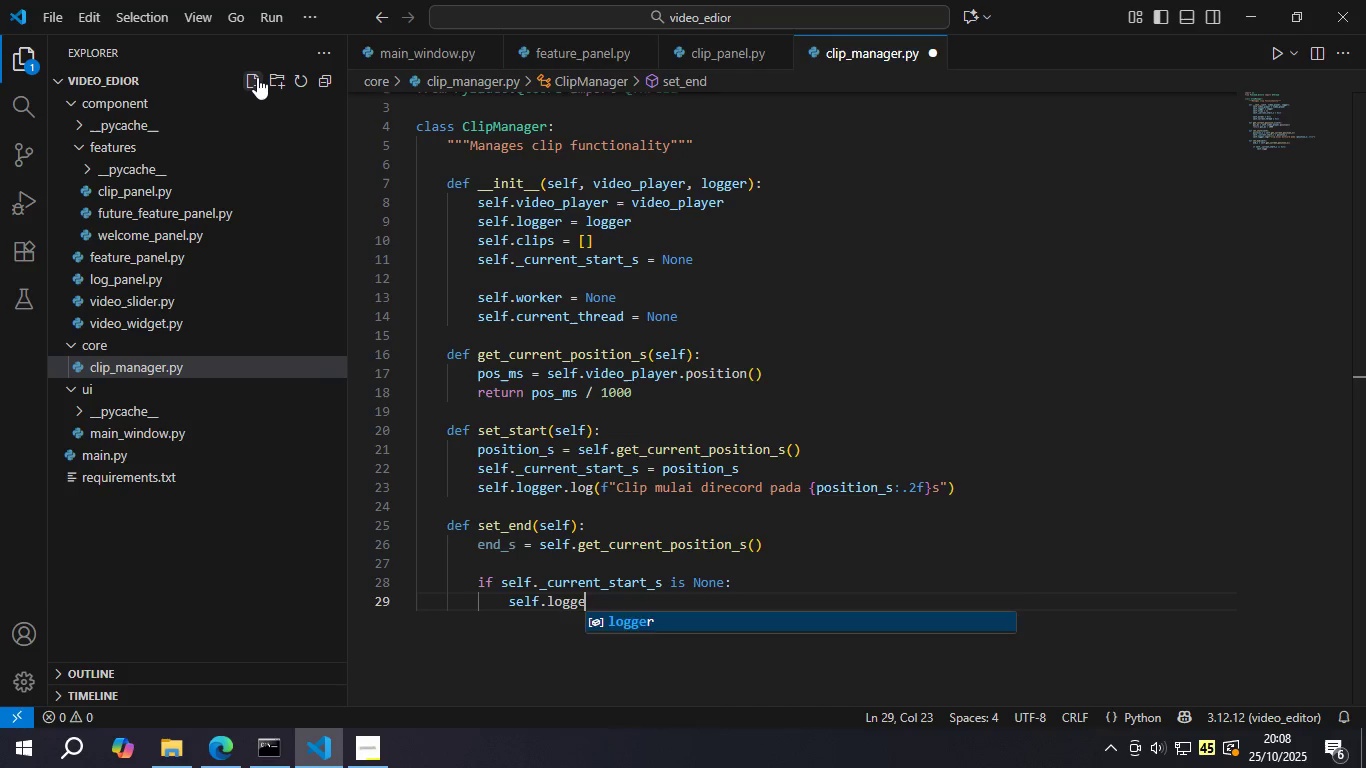 
key(Enter)
 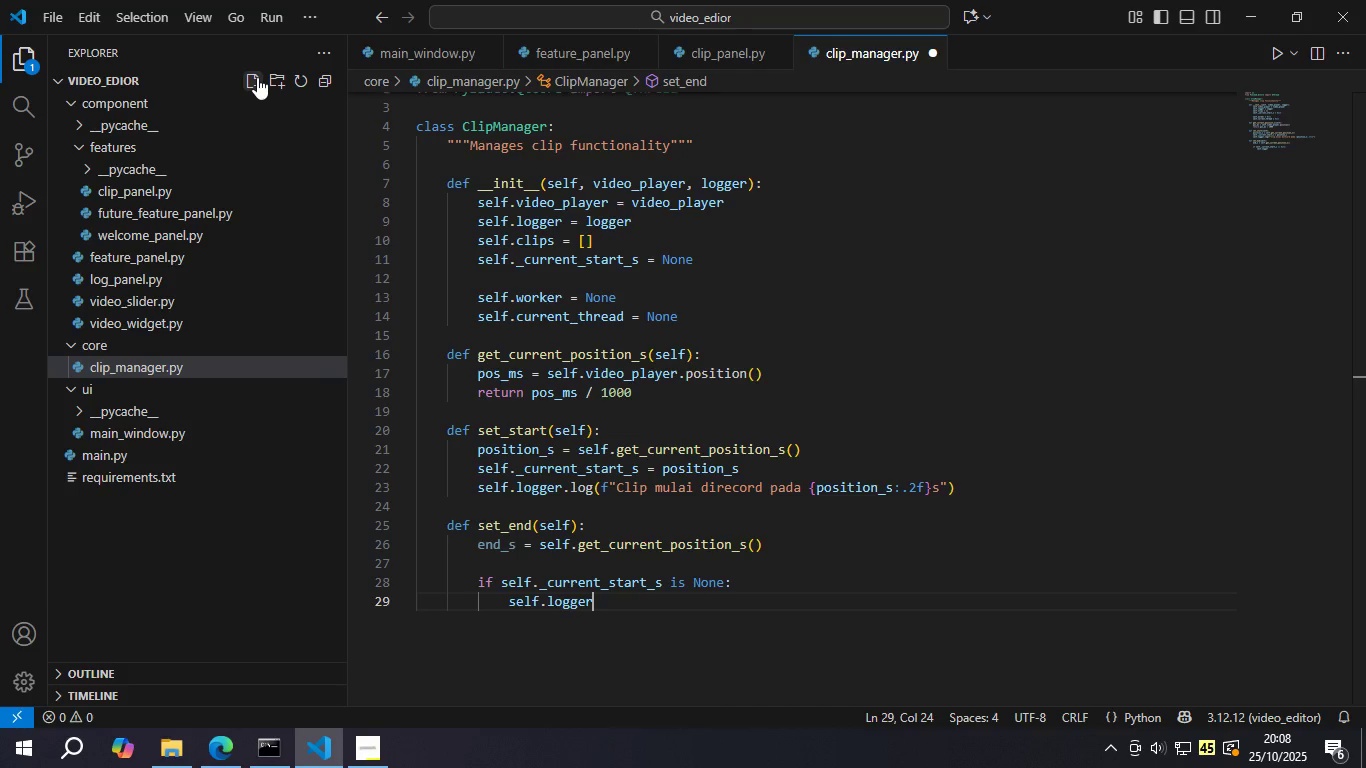 
type(.o)
key(Backspace)
type(log(f"War)
key(Backspace)
key(Backspace)
key(Backspace)
type(Error: tidak bis set ENDm)
key(Backspace)
type(, set Start terlebih dahulu)
 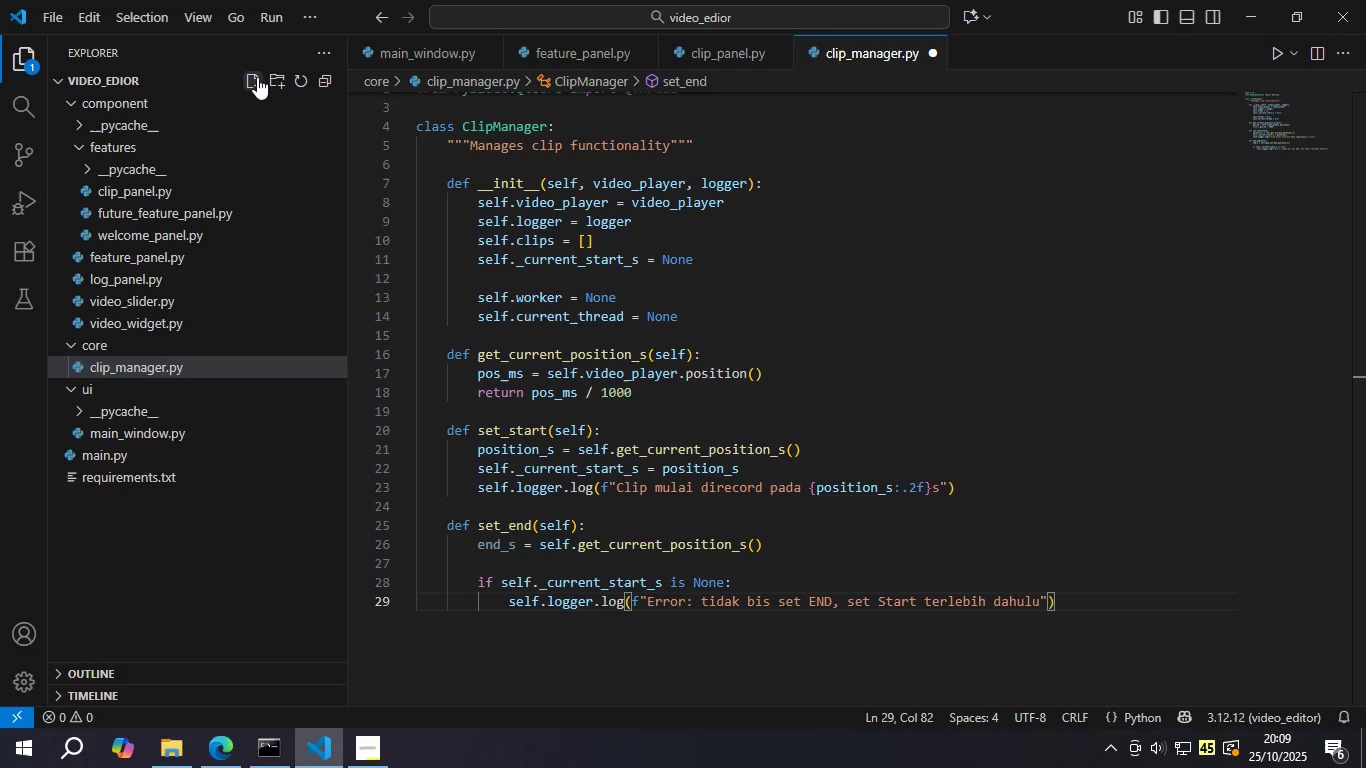 
left_click_drag(start_coordinate=[764, 482], to_coordinate=[657, 485])
 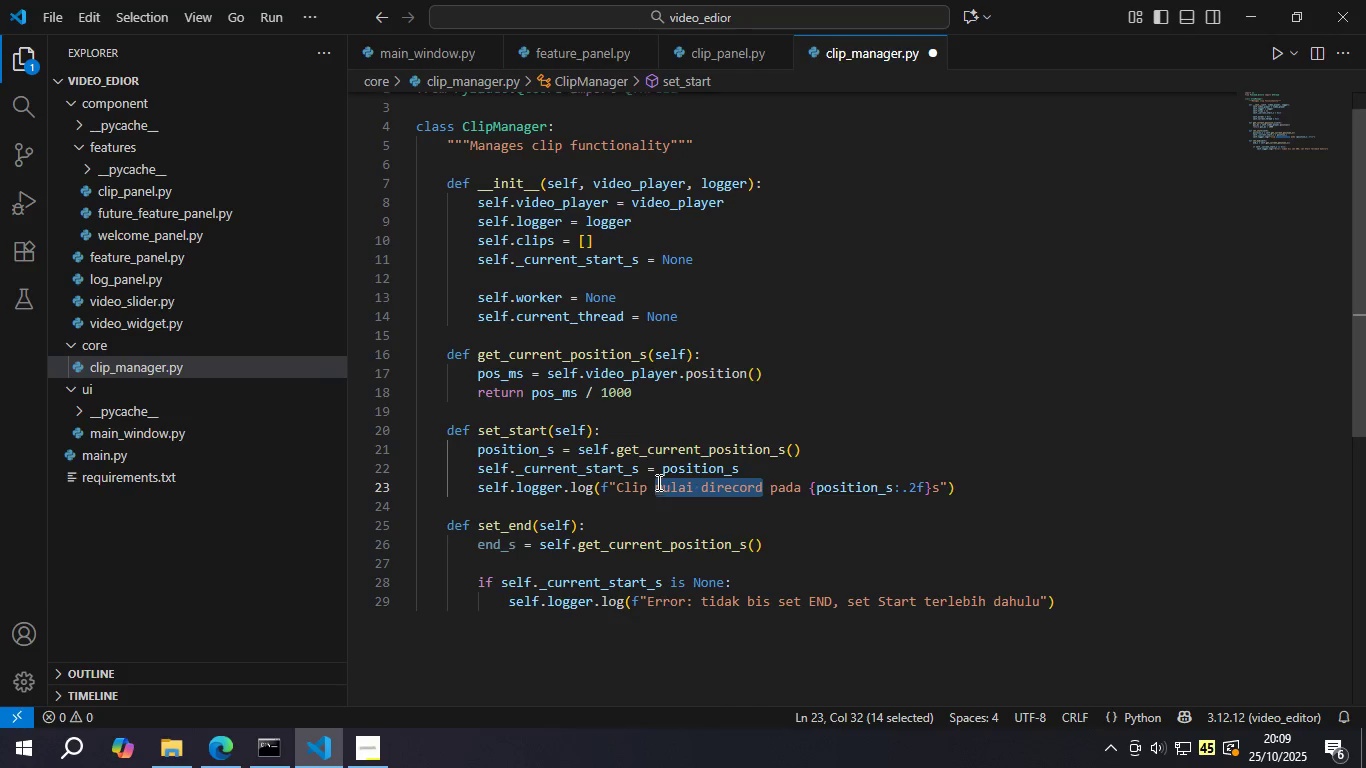 
type(Start)
 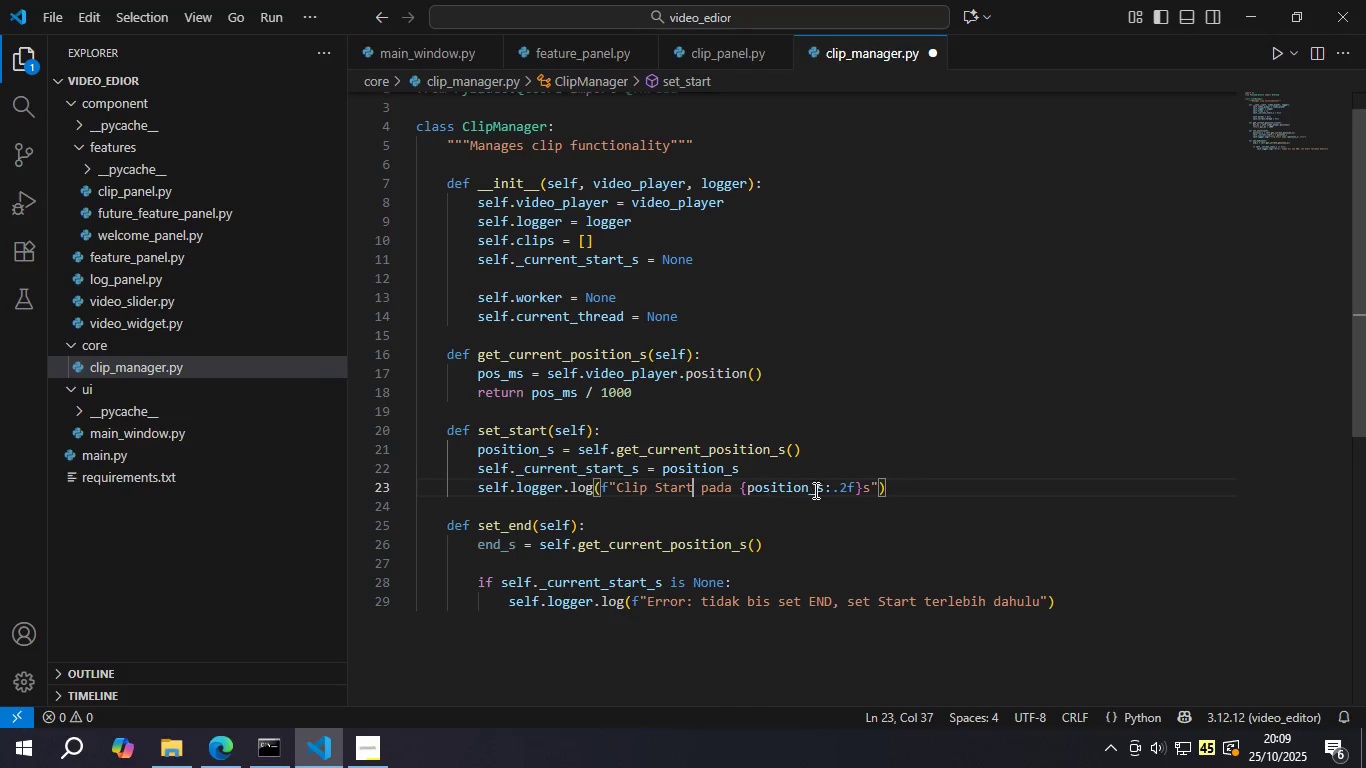 
key(Control+S)
 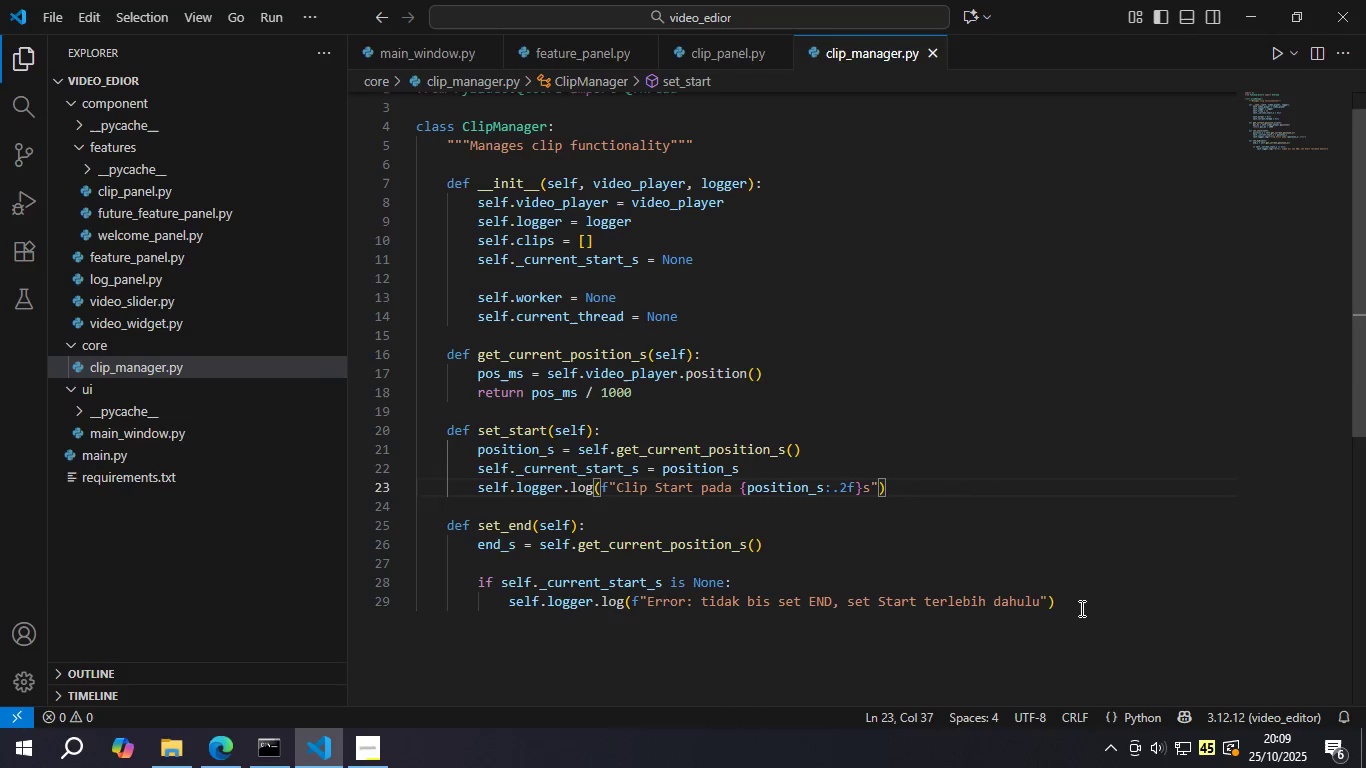 
left_click([1080, 608])
 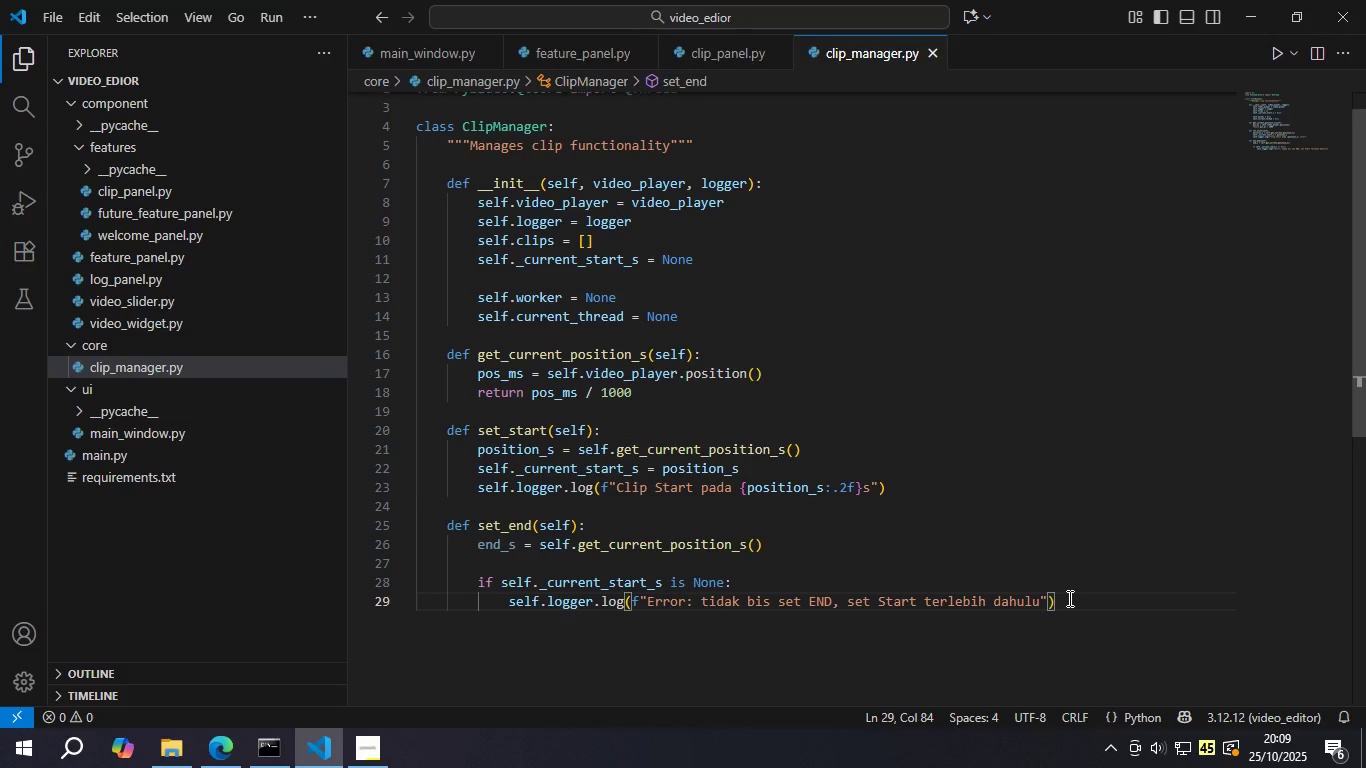 
key(Enter)
 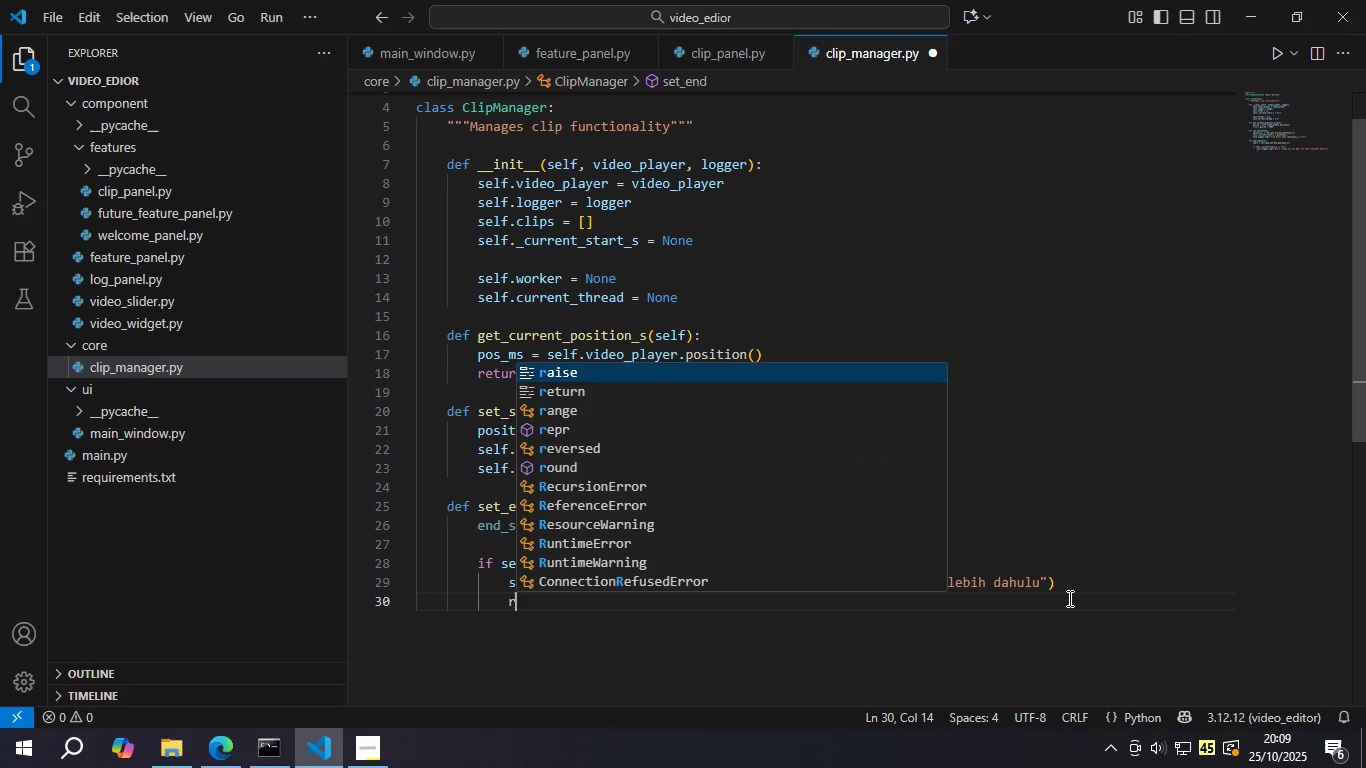 
type(ret)
 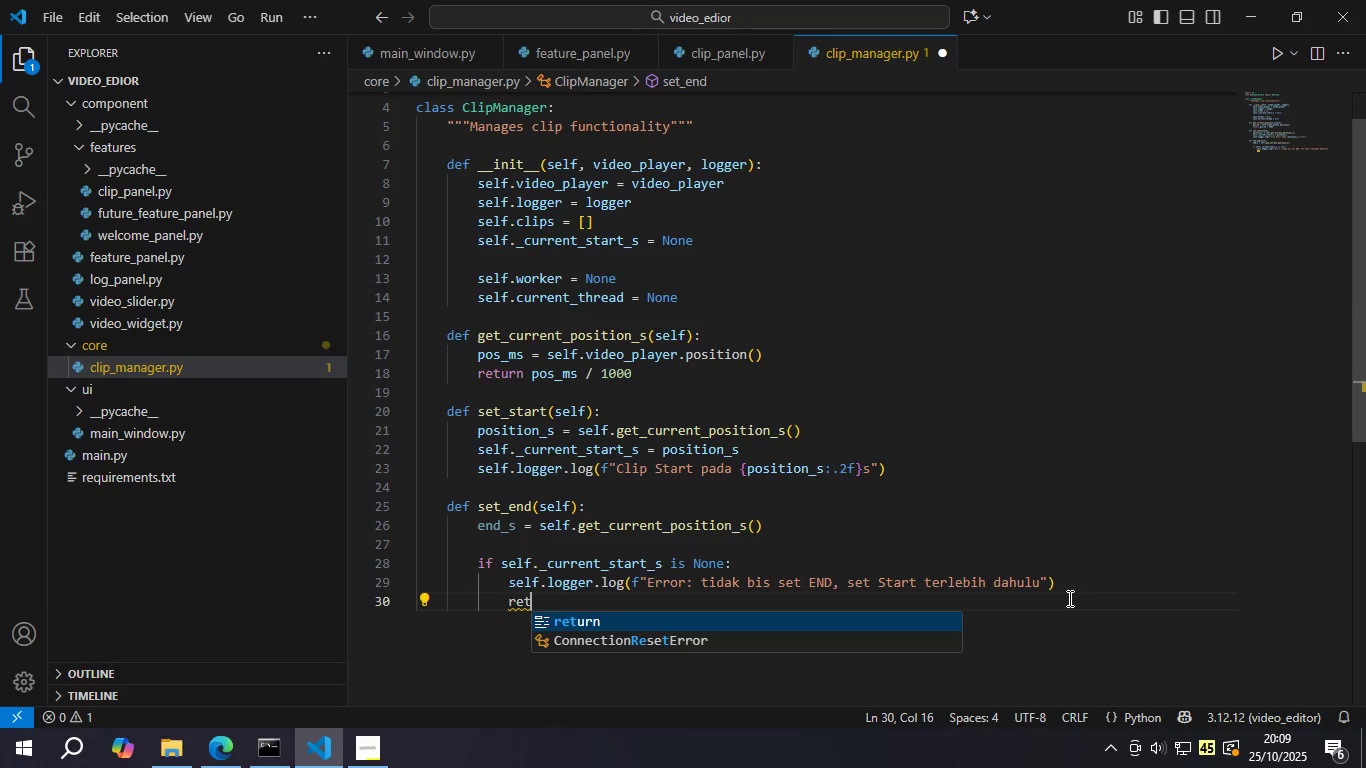 
key(Enter)
 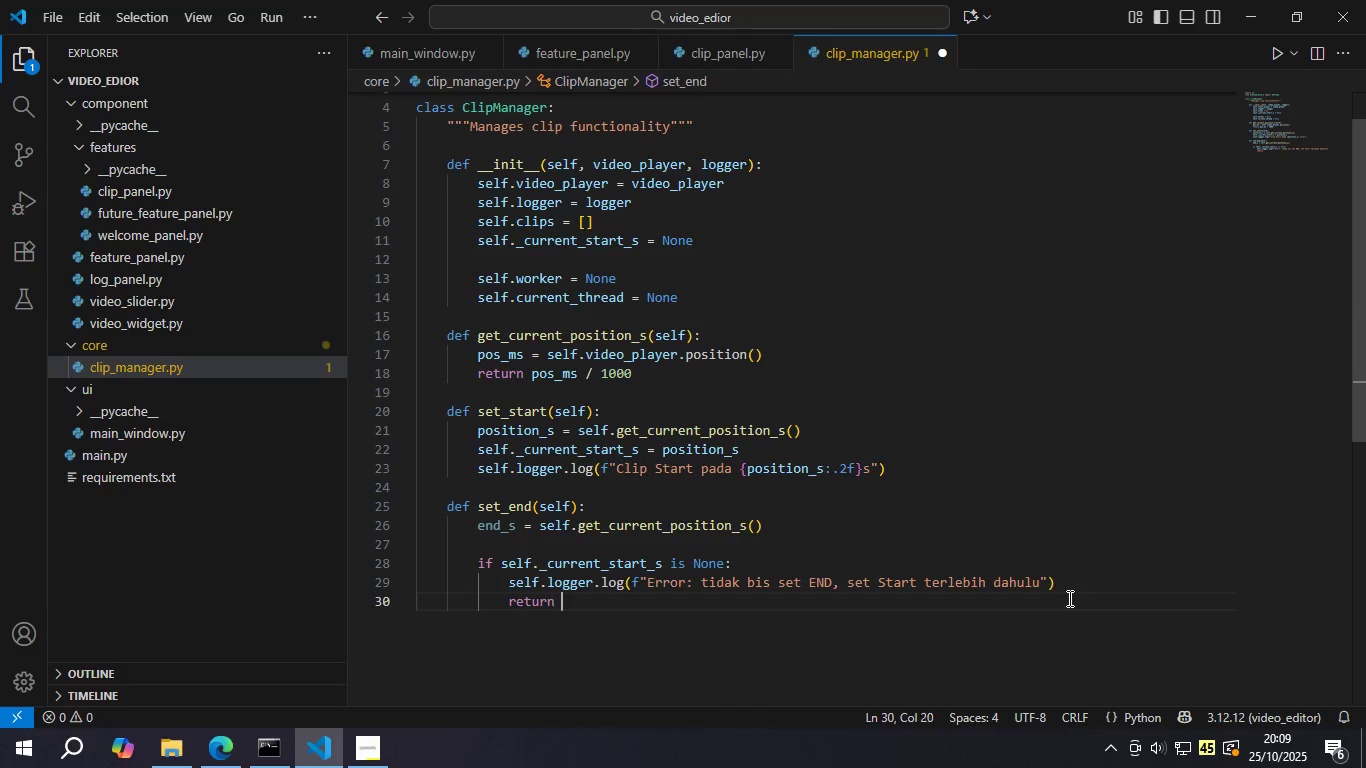 
type( False )
 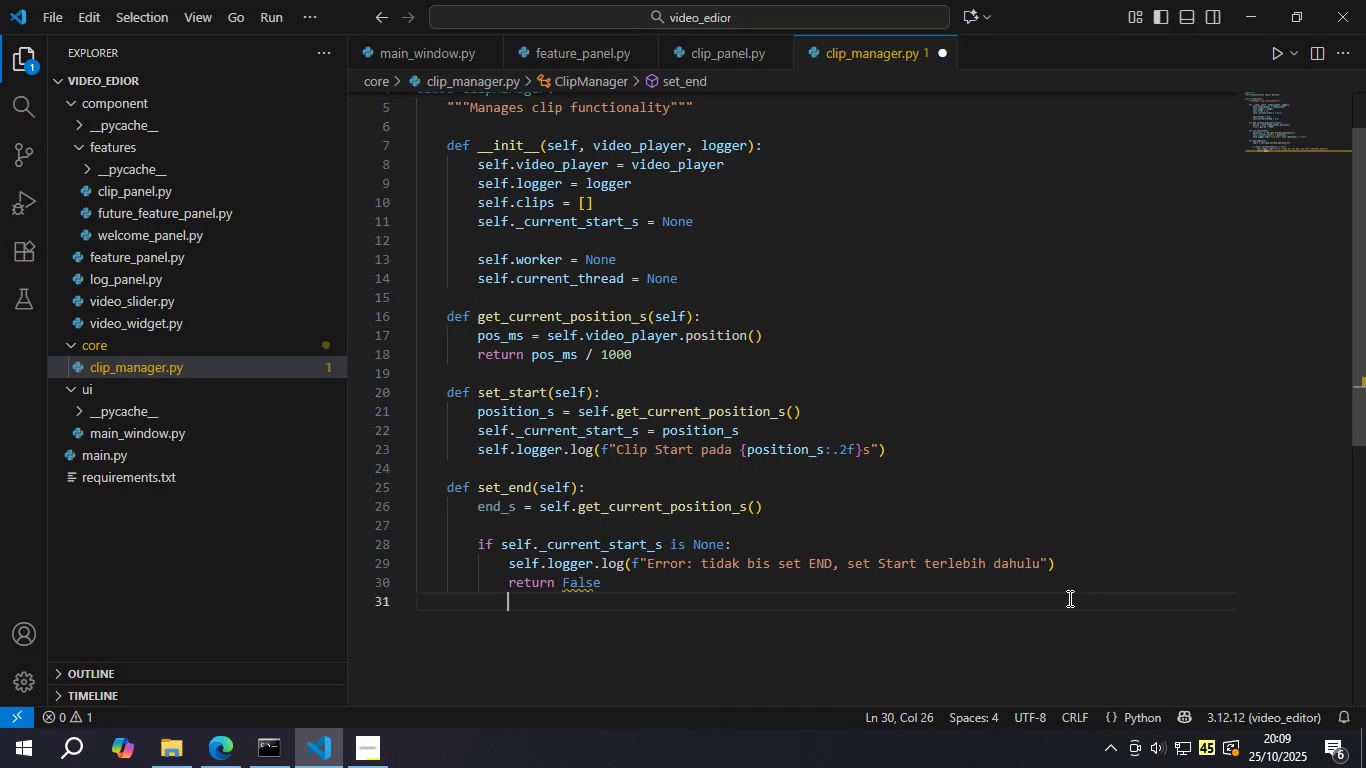 
key(Enter)
 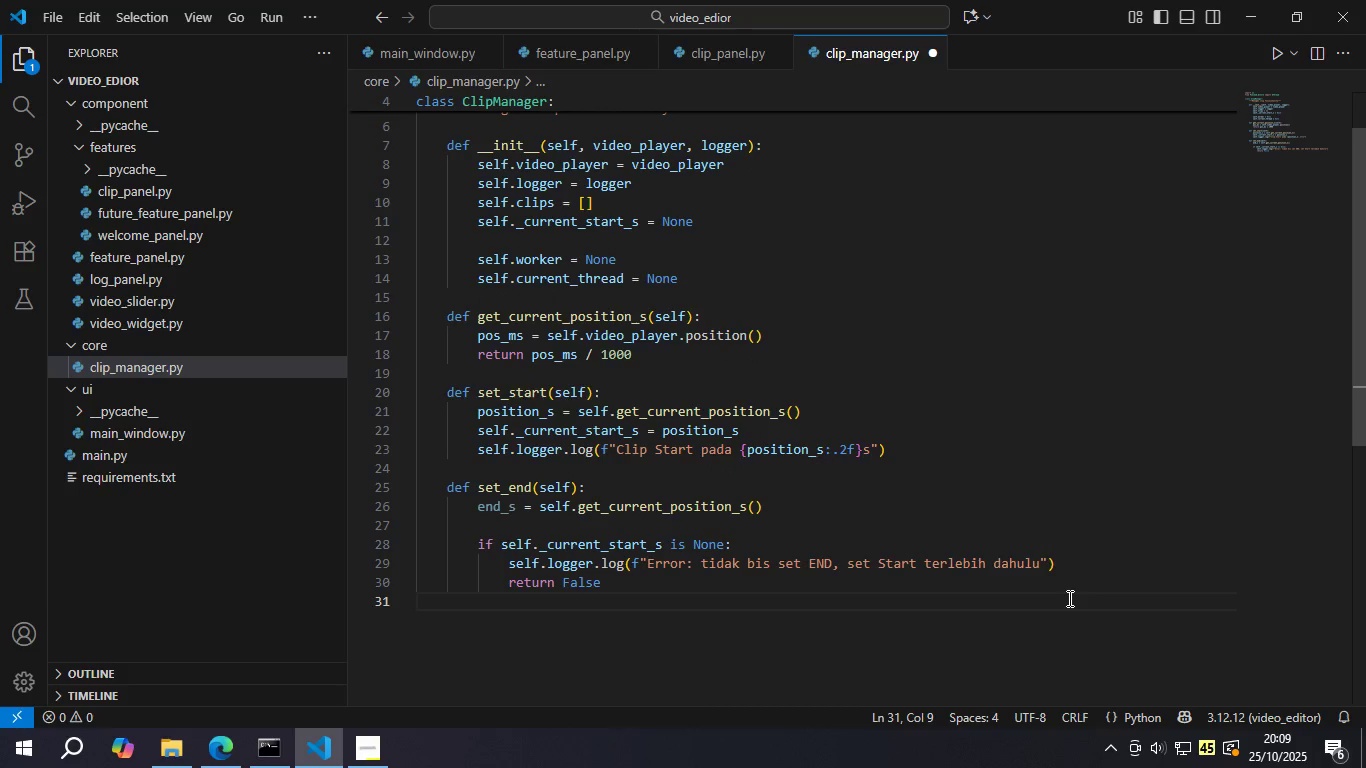 
key(Enter)
 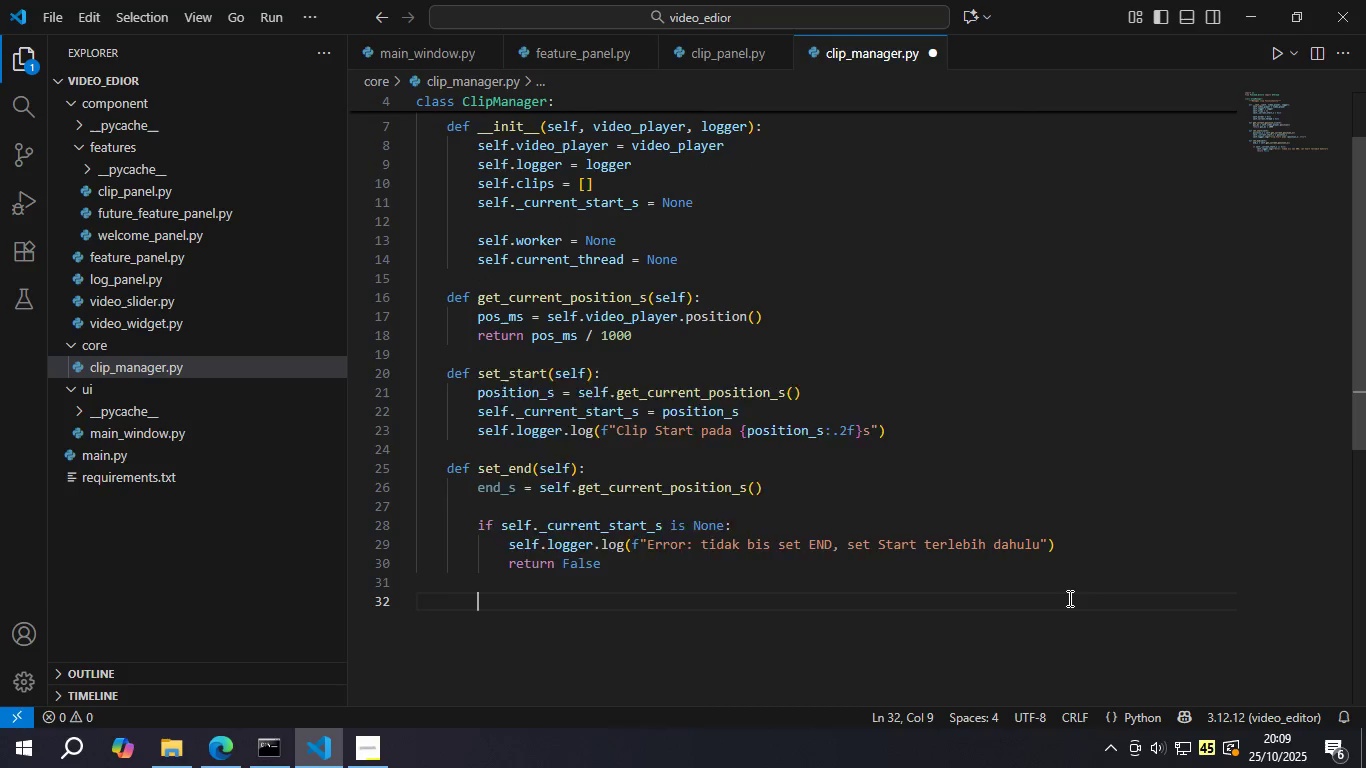 
type(if end_s <= self._cu)
 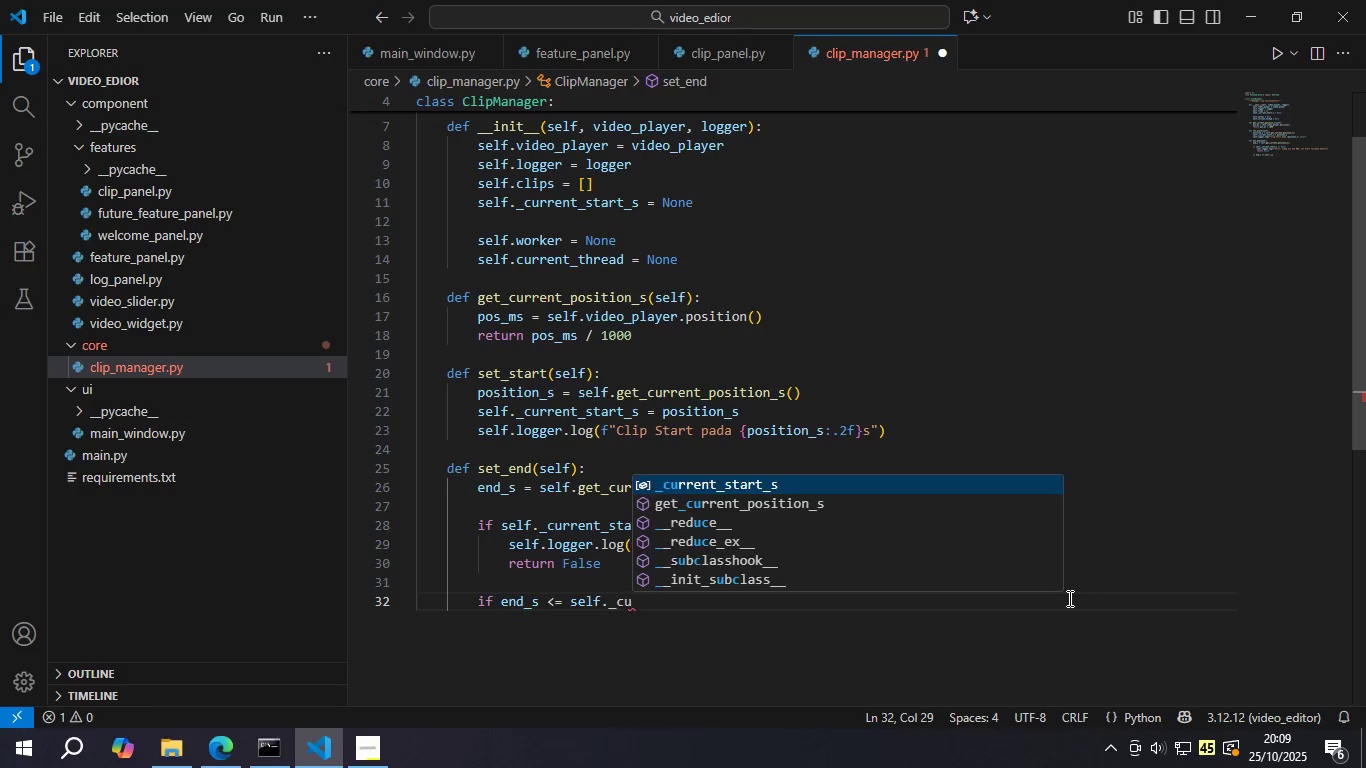 
 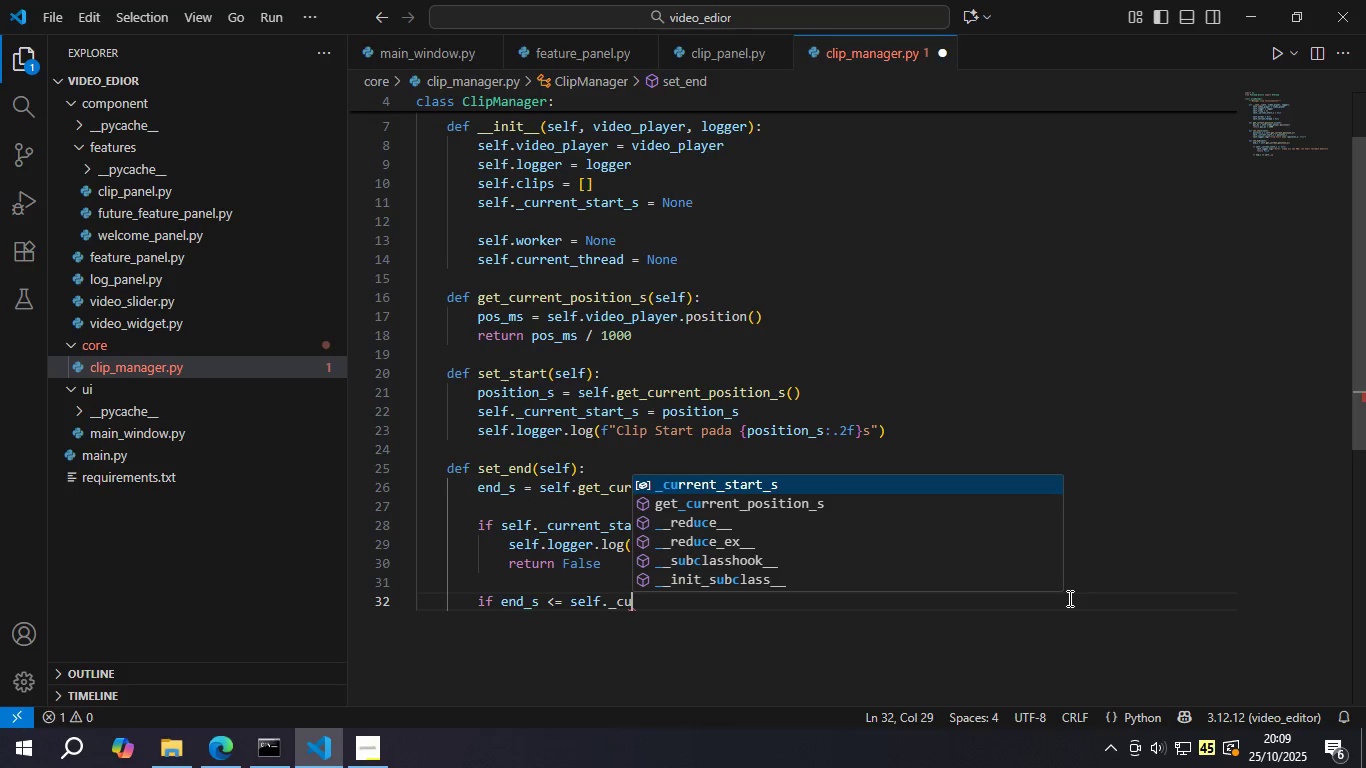 
key(Enter)
 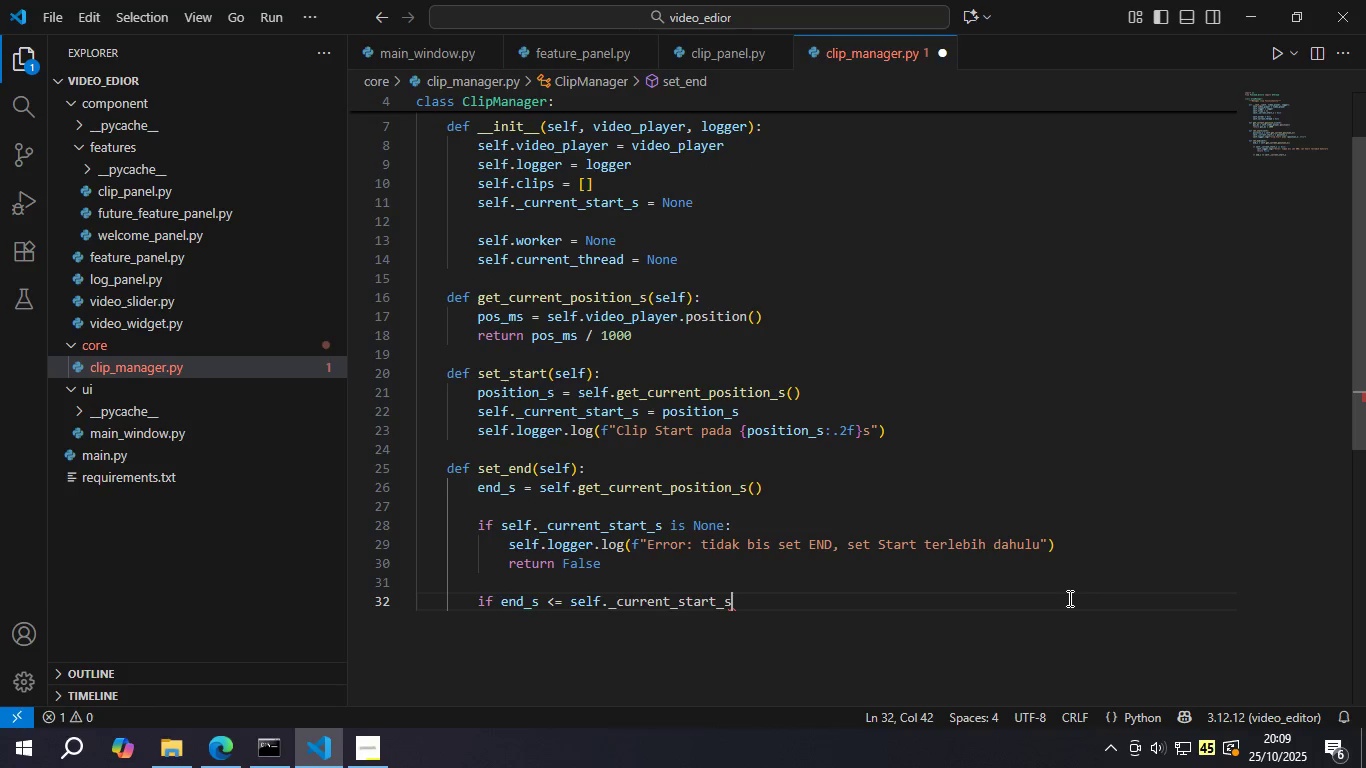 
key(Control+ControlLeft)
 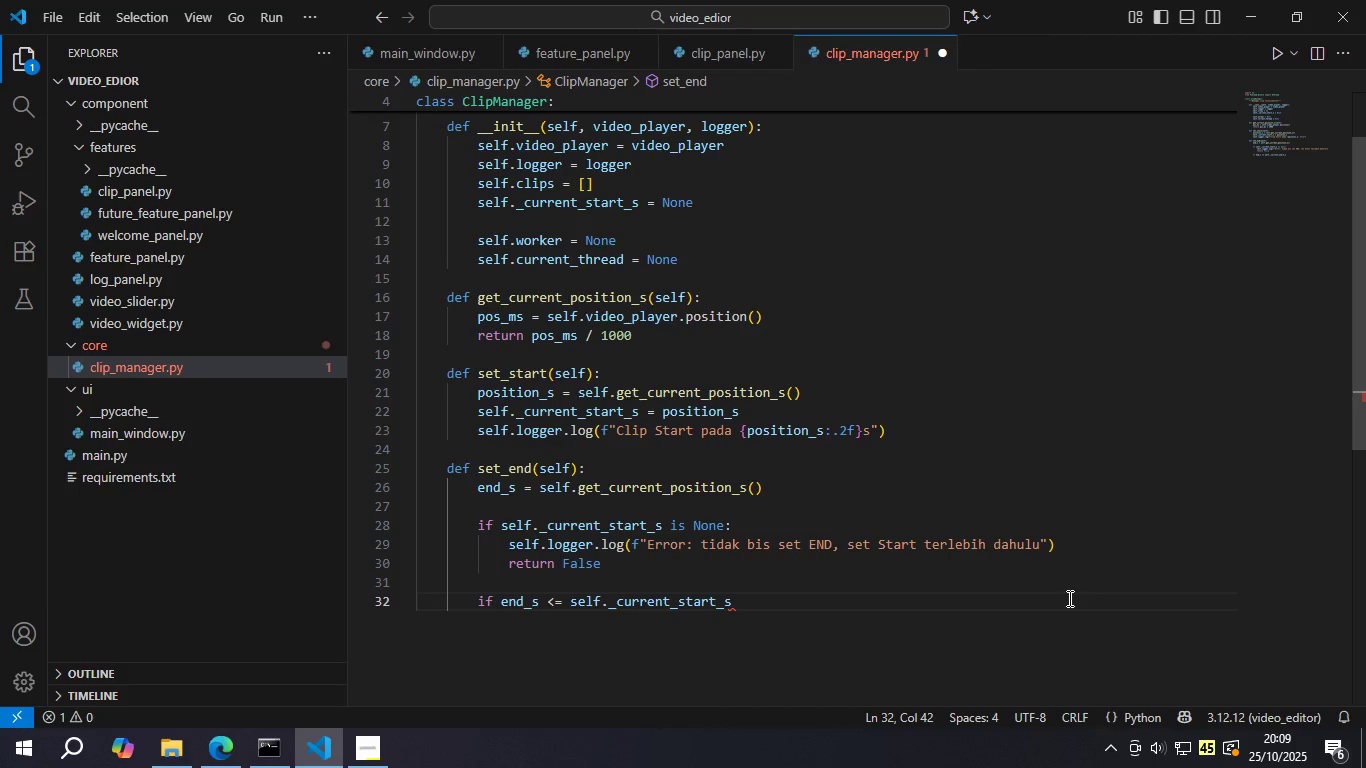 
key(Shift+Semicolon)
 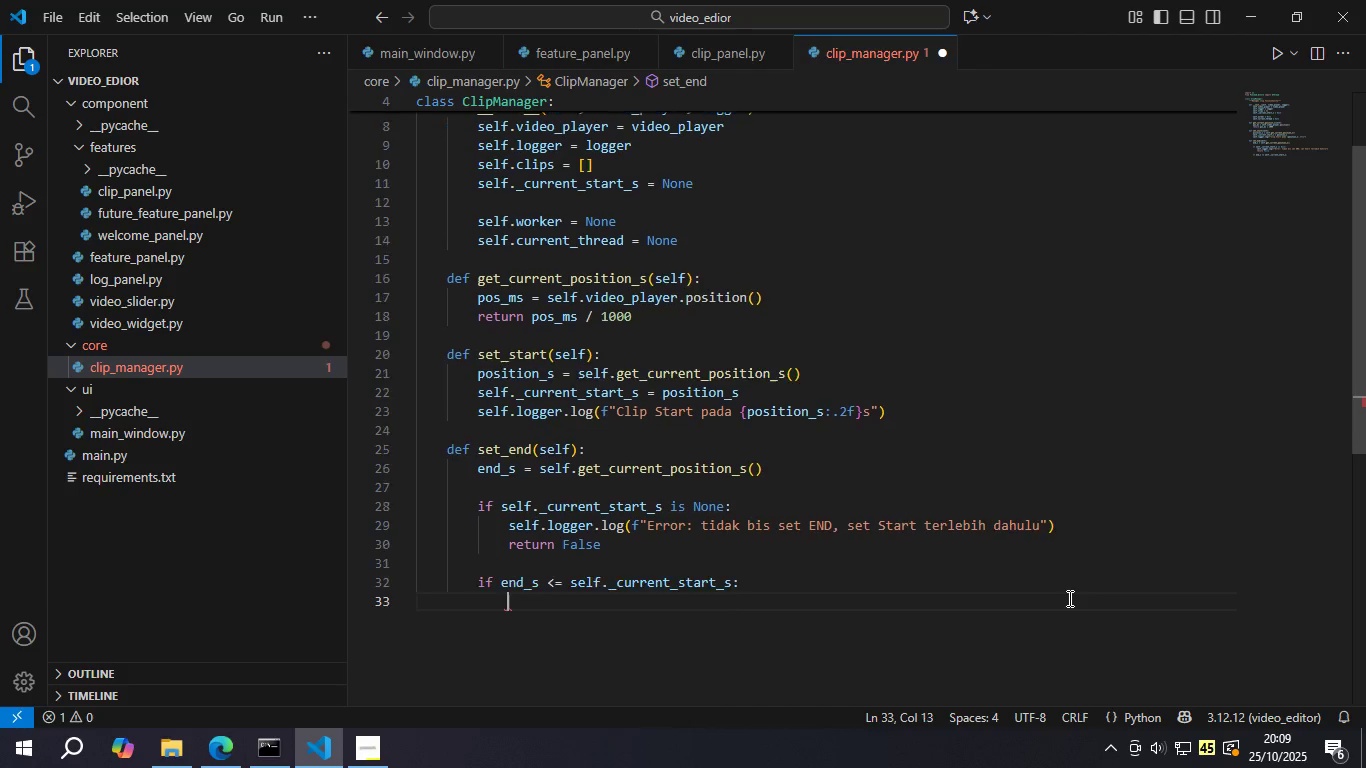 
key(Enter)
 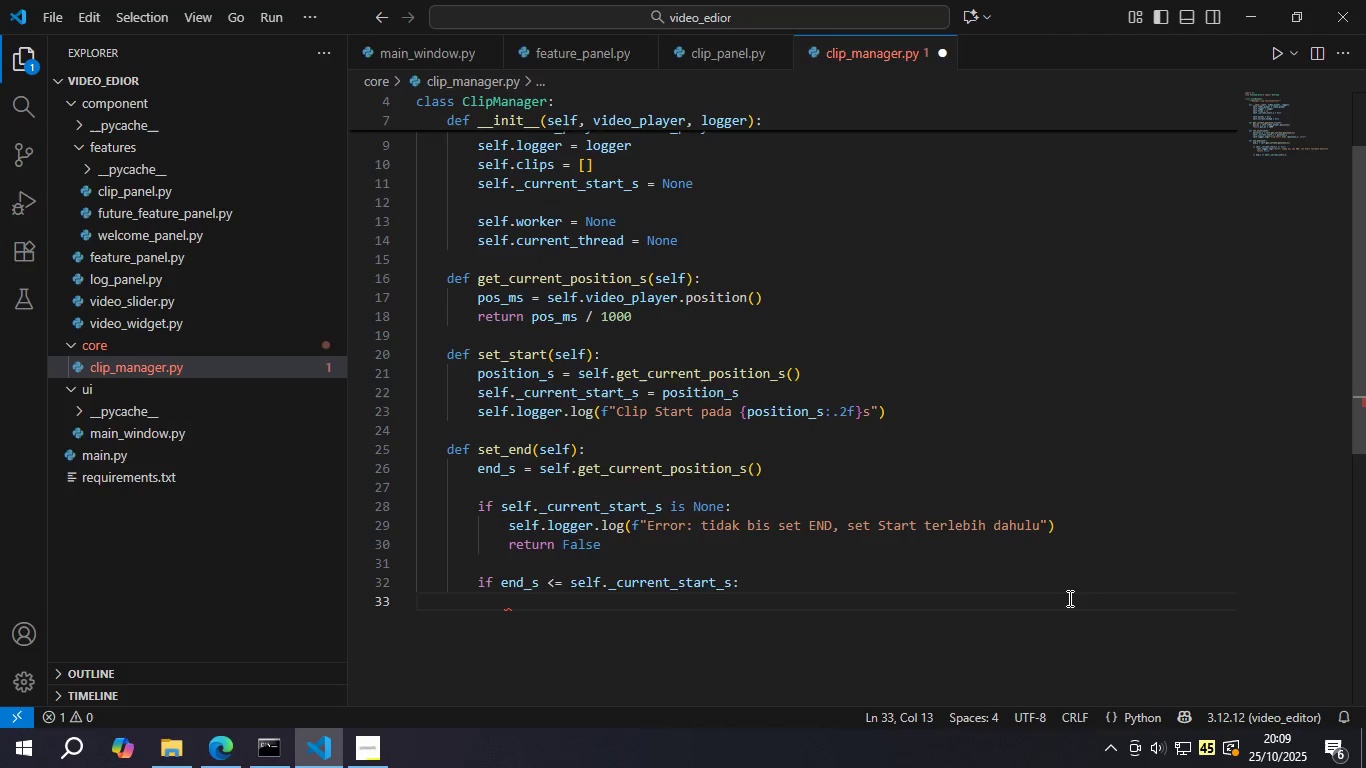 
type(se)
 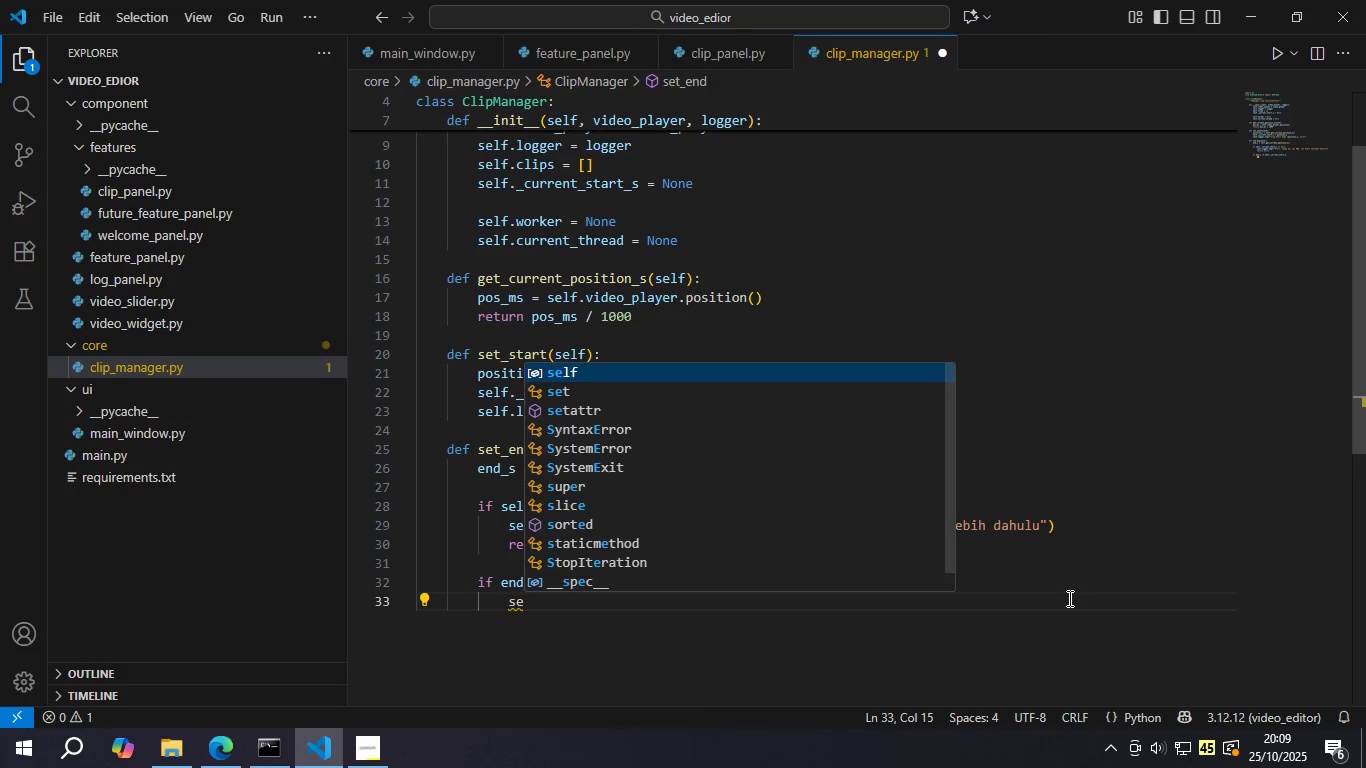 
key(Enter)
 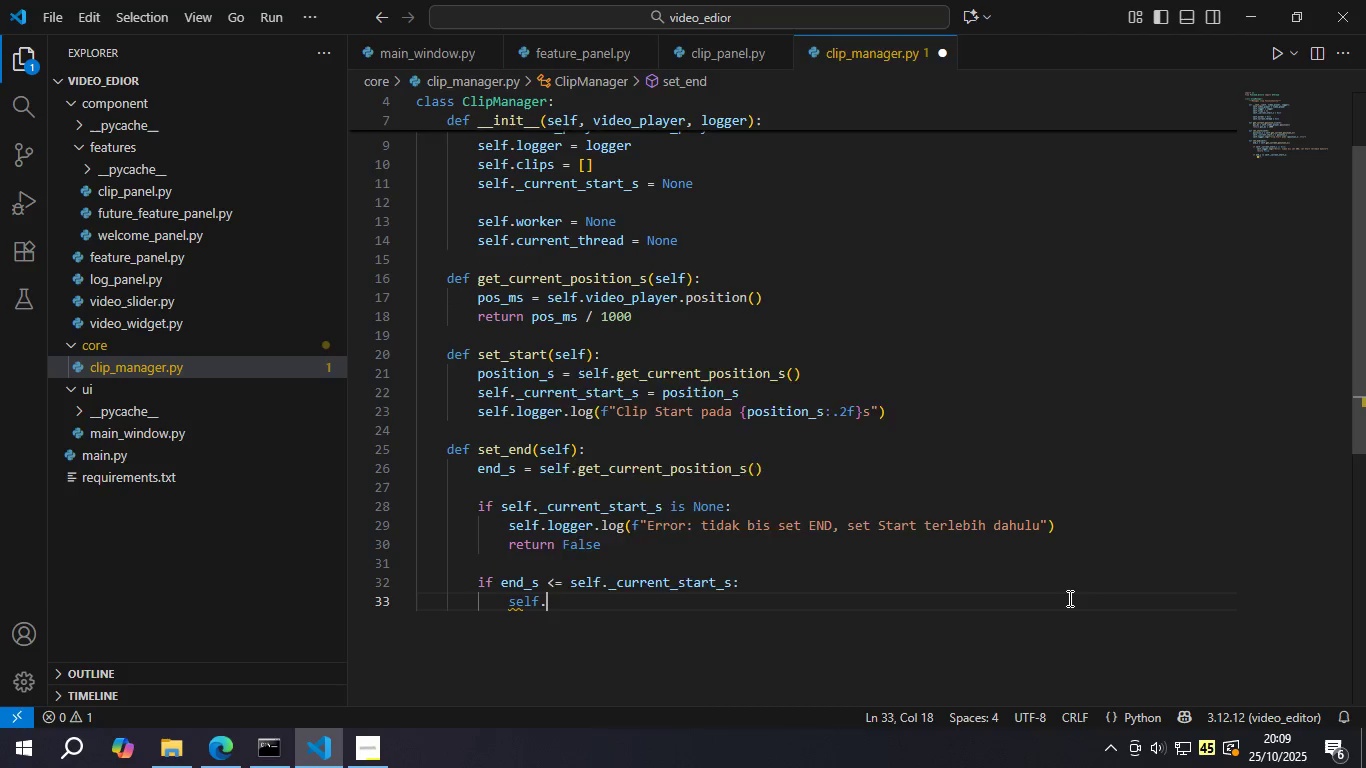 
type(.lo)
 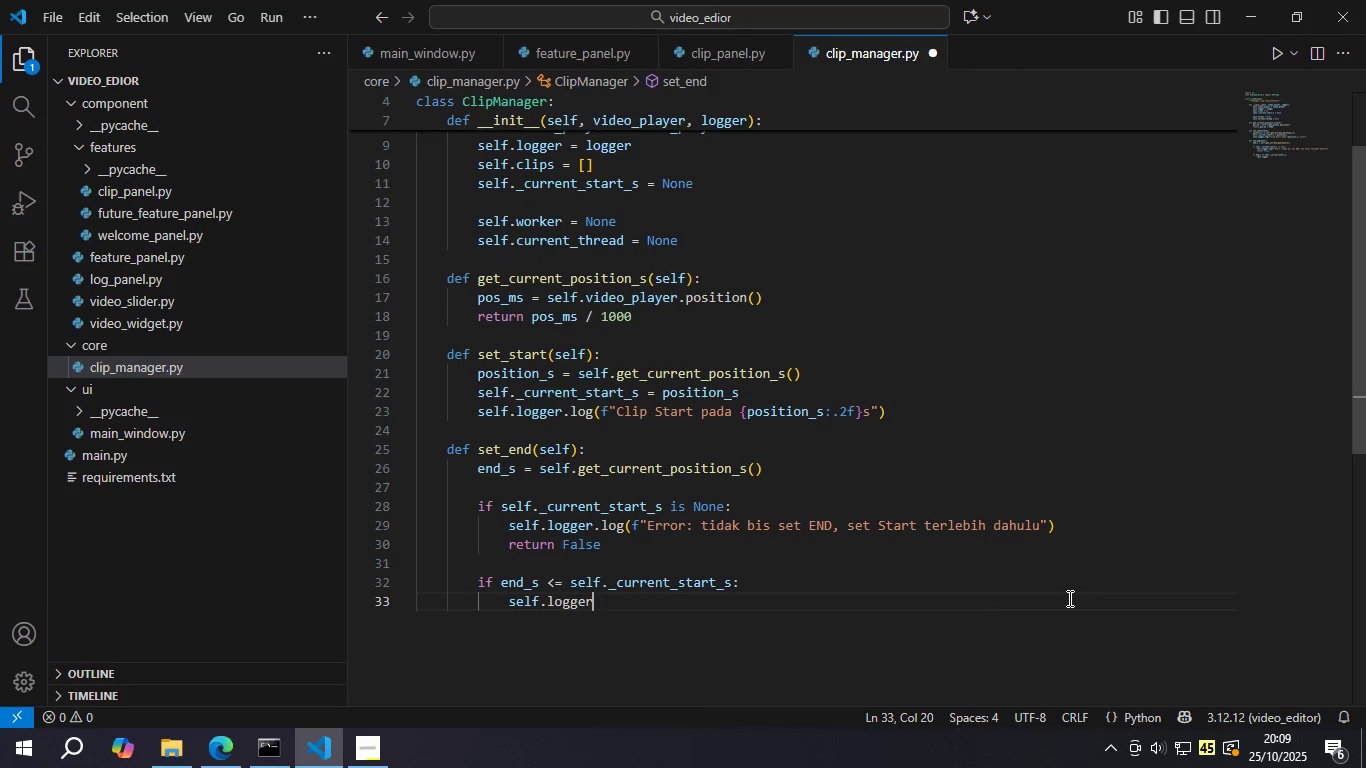 
key(Enter)
 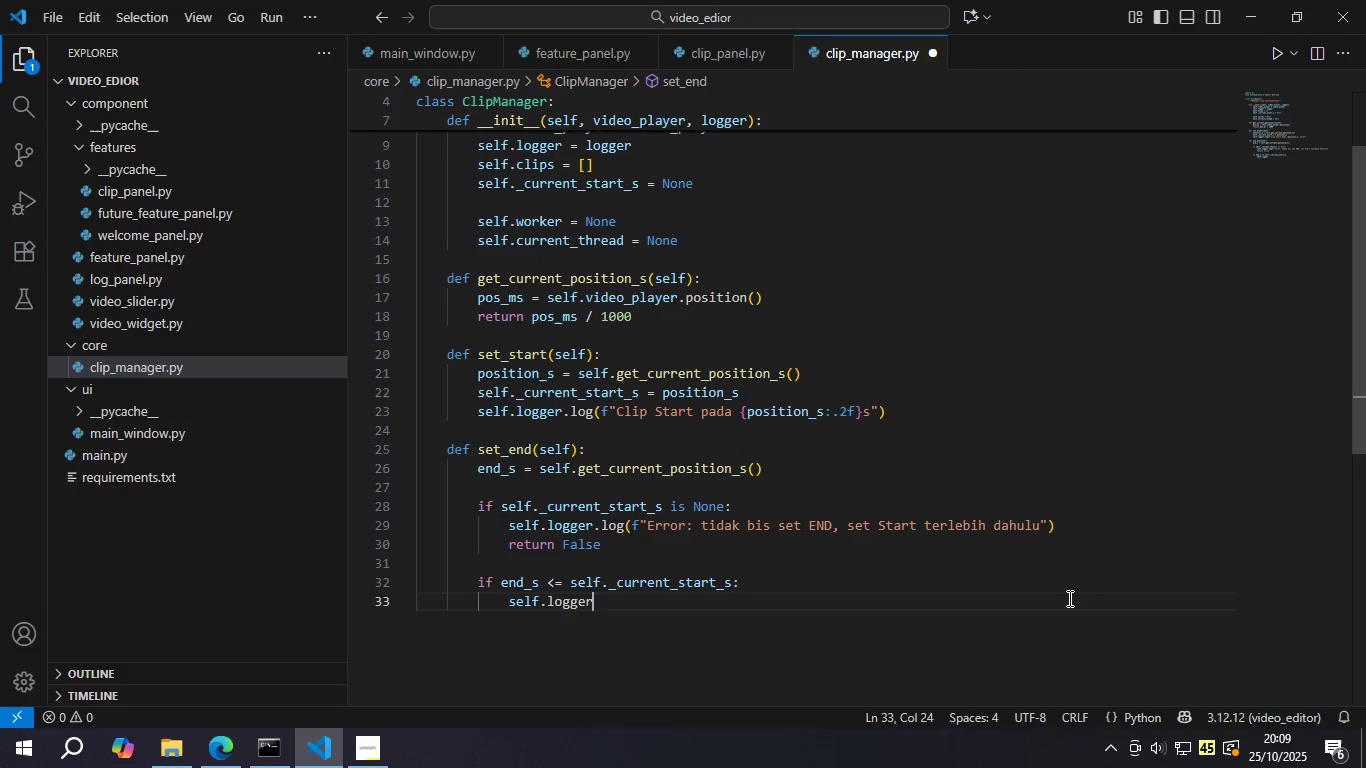 
type(.log(f"Error: End)
key(Backspace)
key(Backspace)
type(nd (})
key(Backspace)
type({end)
 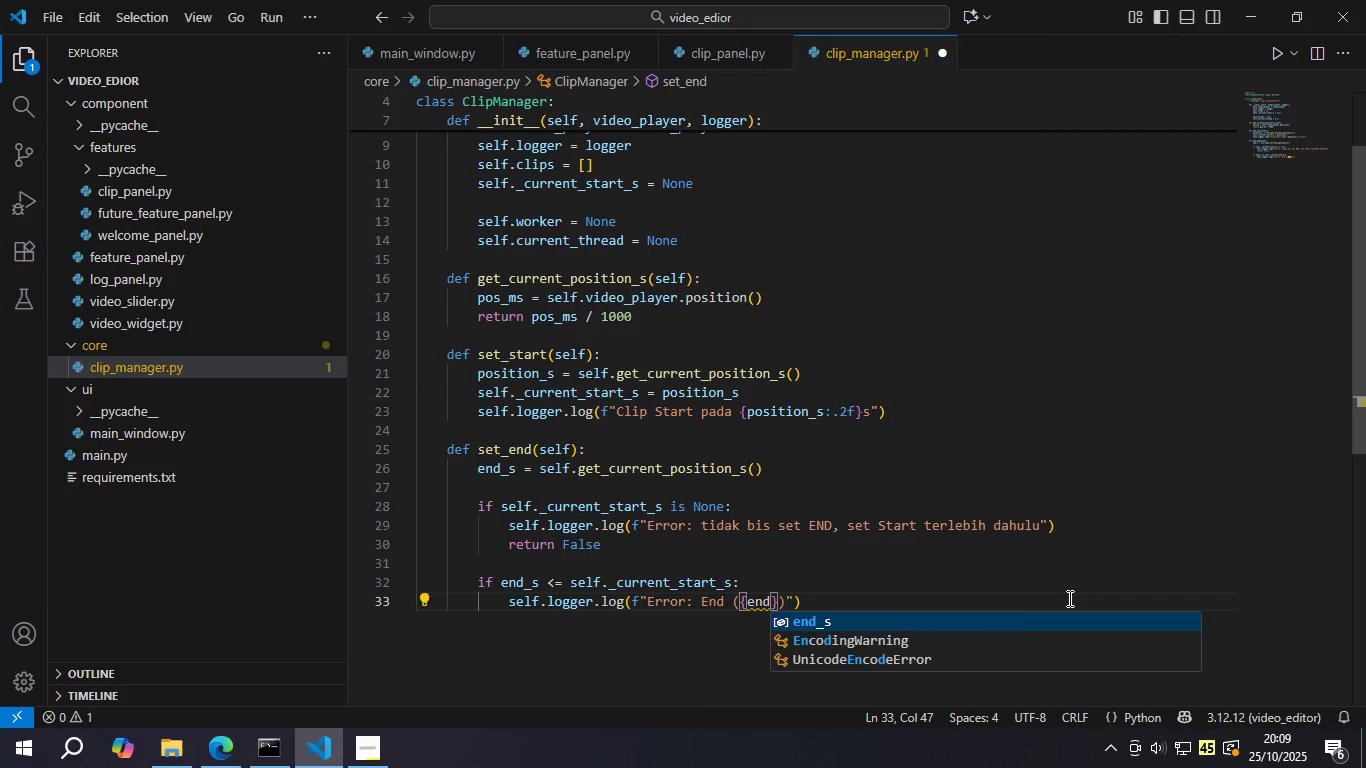 
key(Enter)
 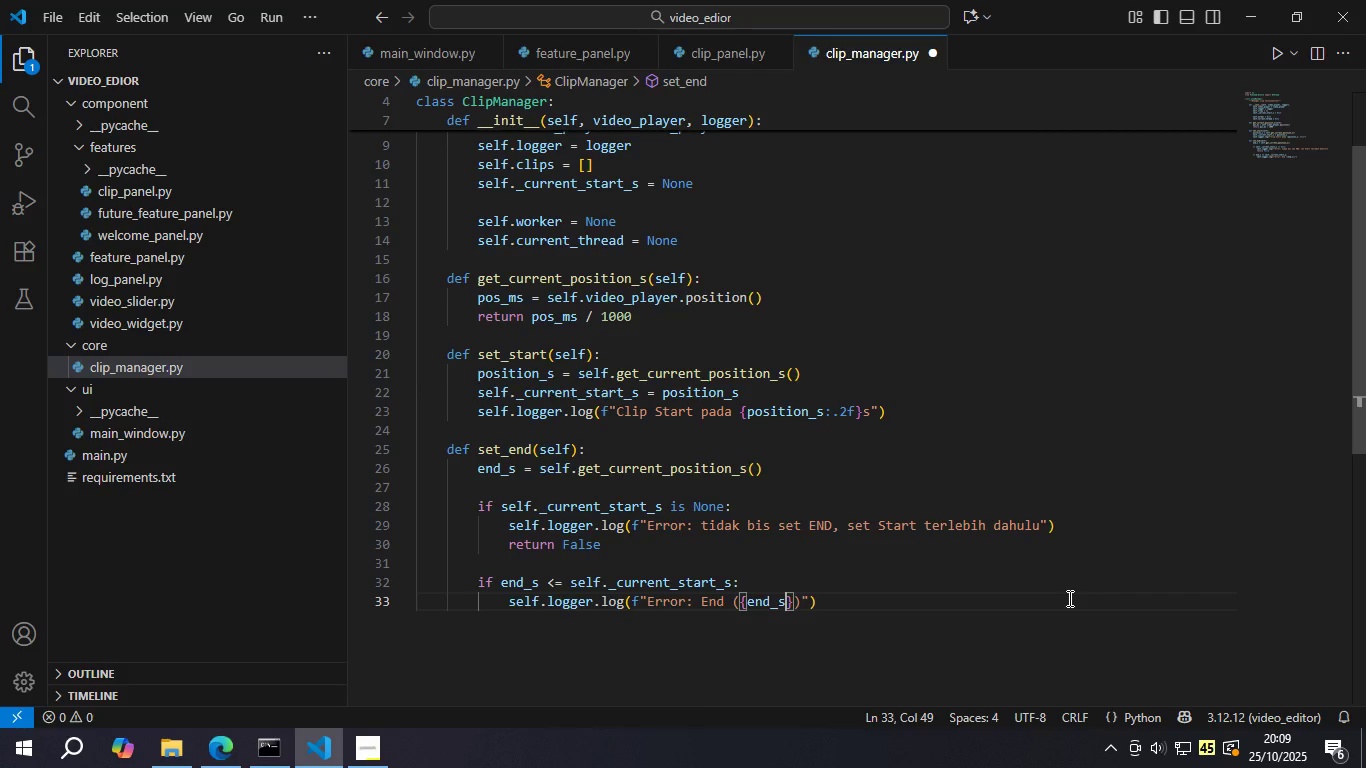 
type(:.2f)
 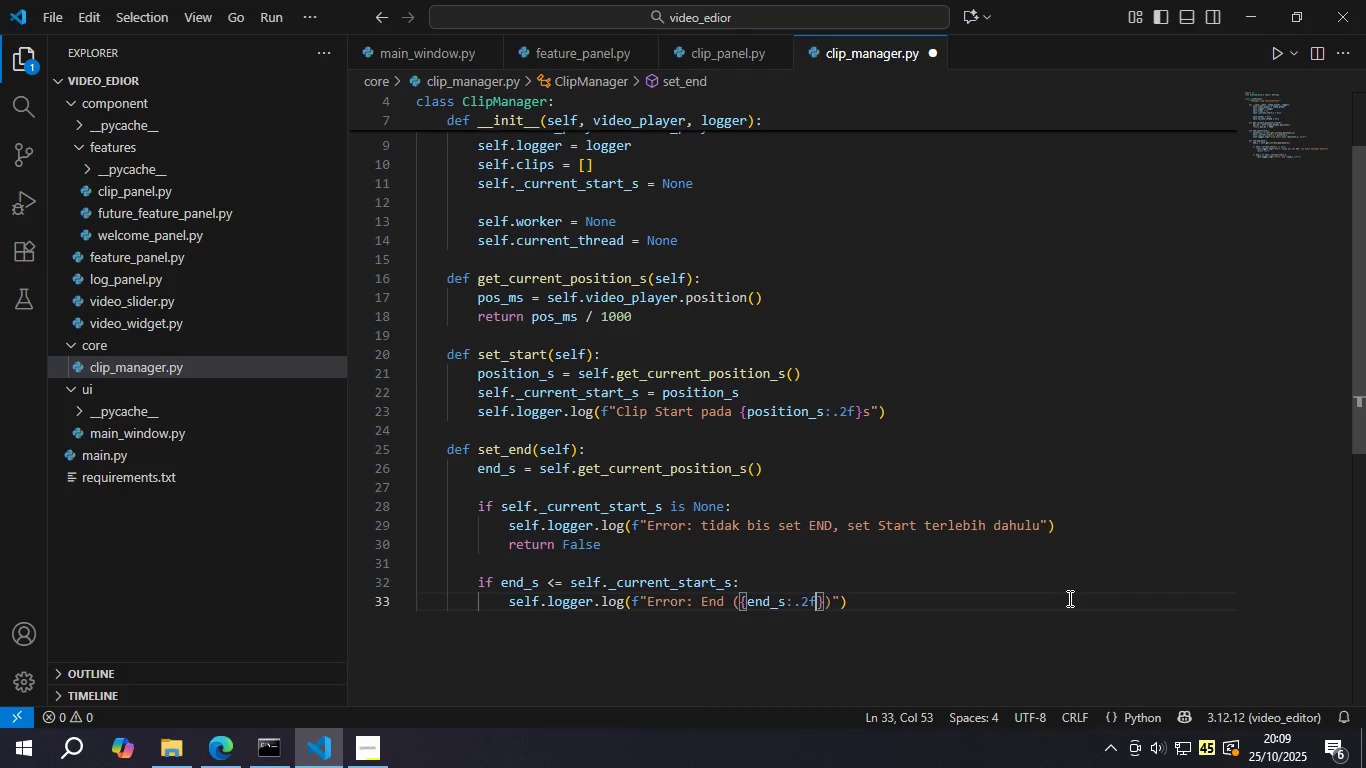 
key(ArrowRight)
 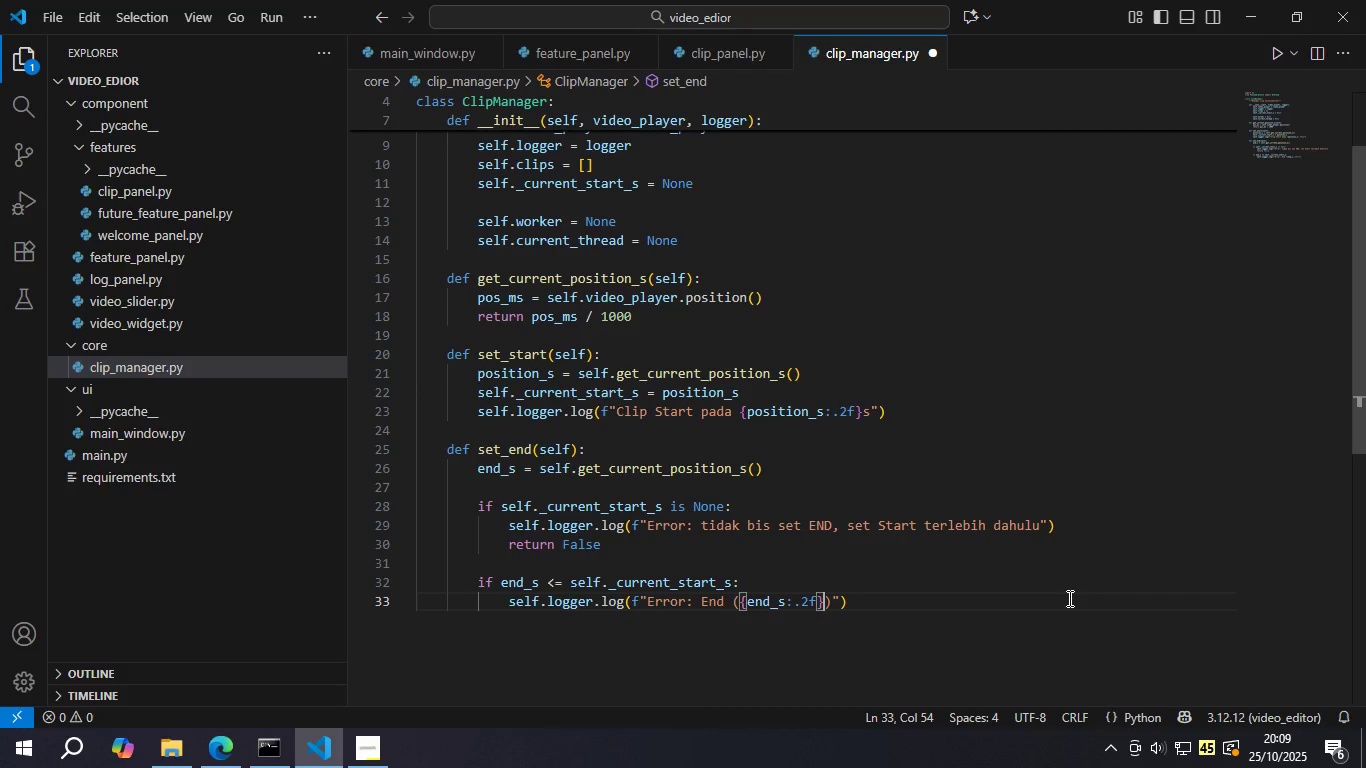 
key(ArrowRight)
 